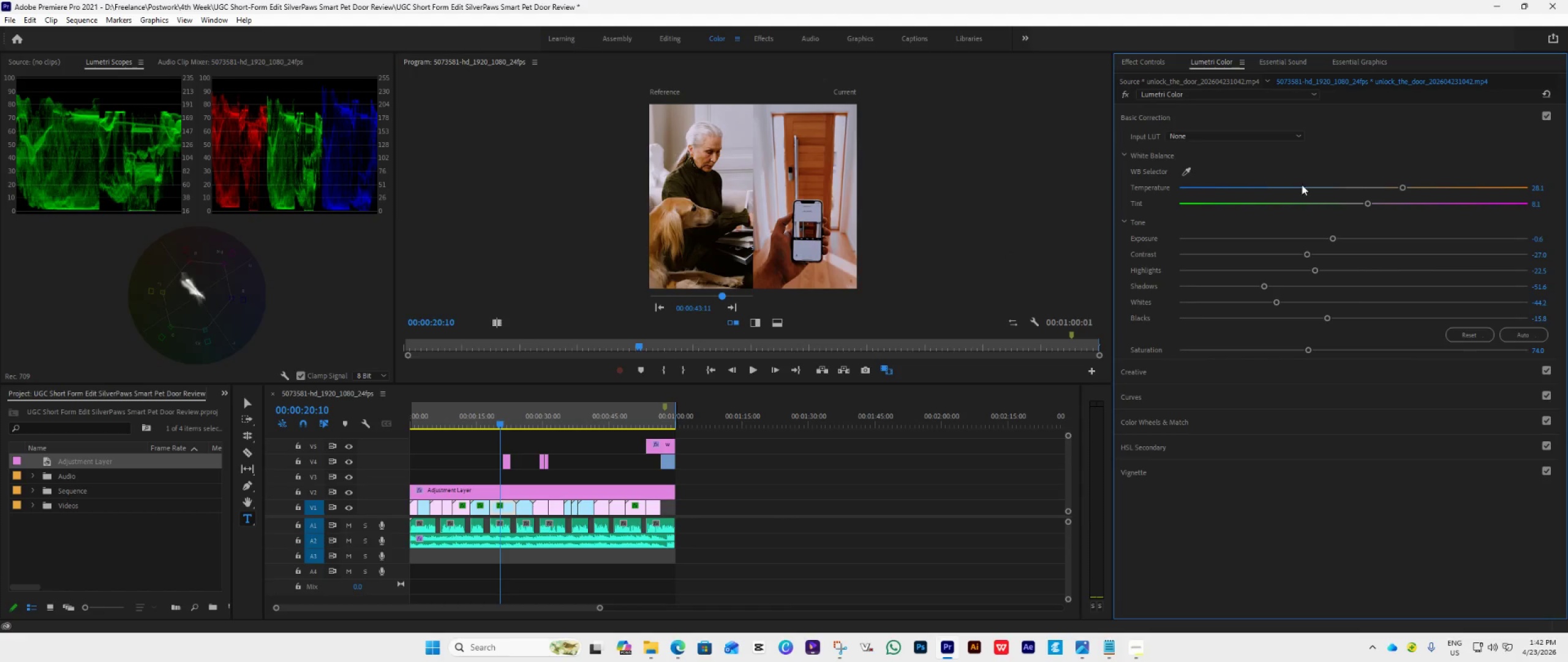 
left_click_drag(start_coordinate=[1366, 205], to_coordinate=[1362, 210])
 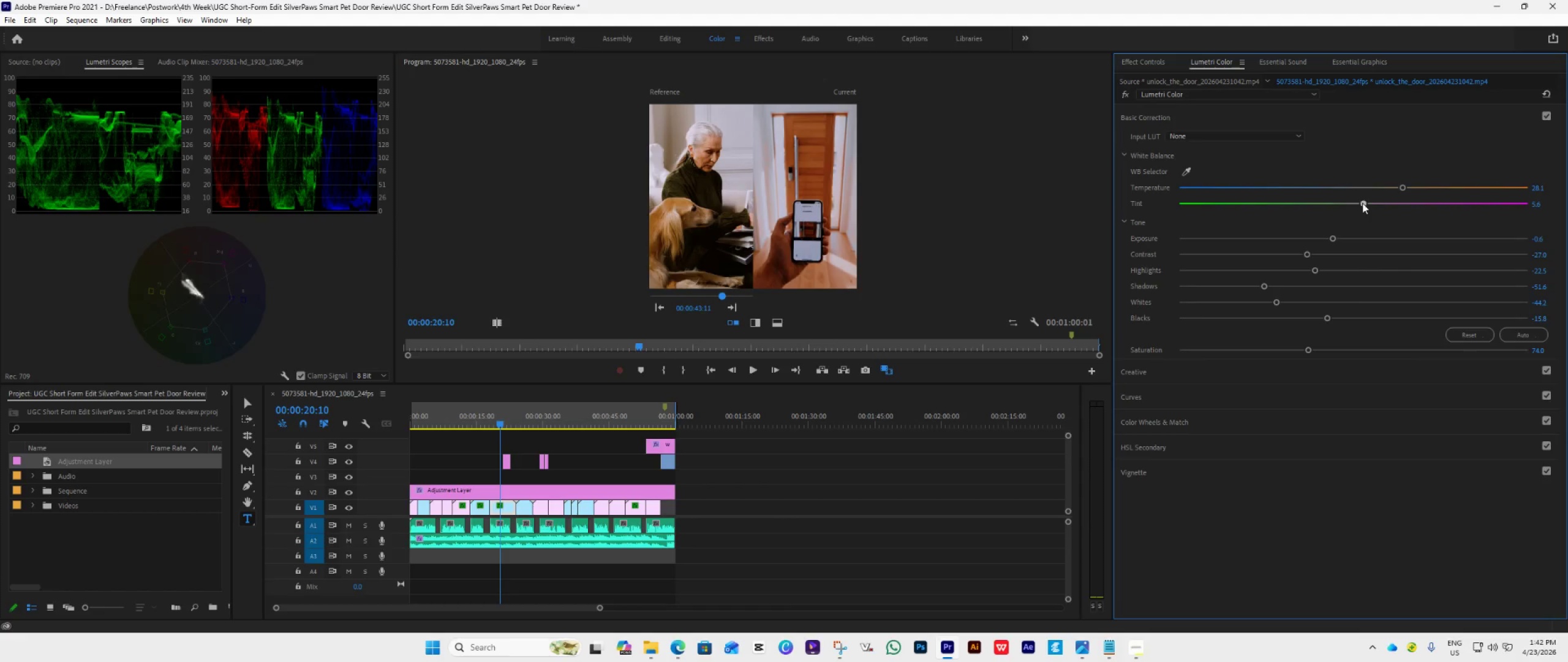 
left_click_drag(start_coordinate=[1402, 188], to_coordinate=[1397, 192])
 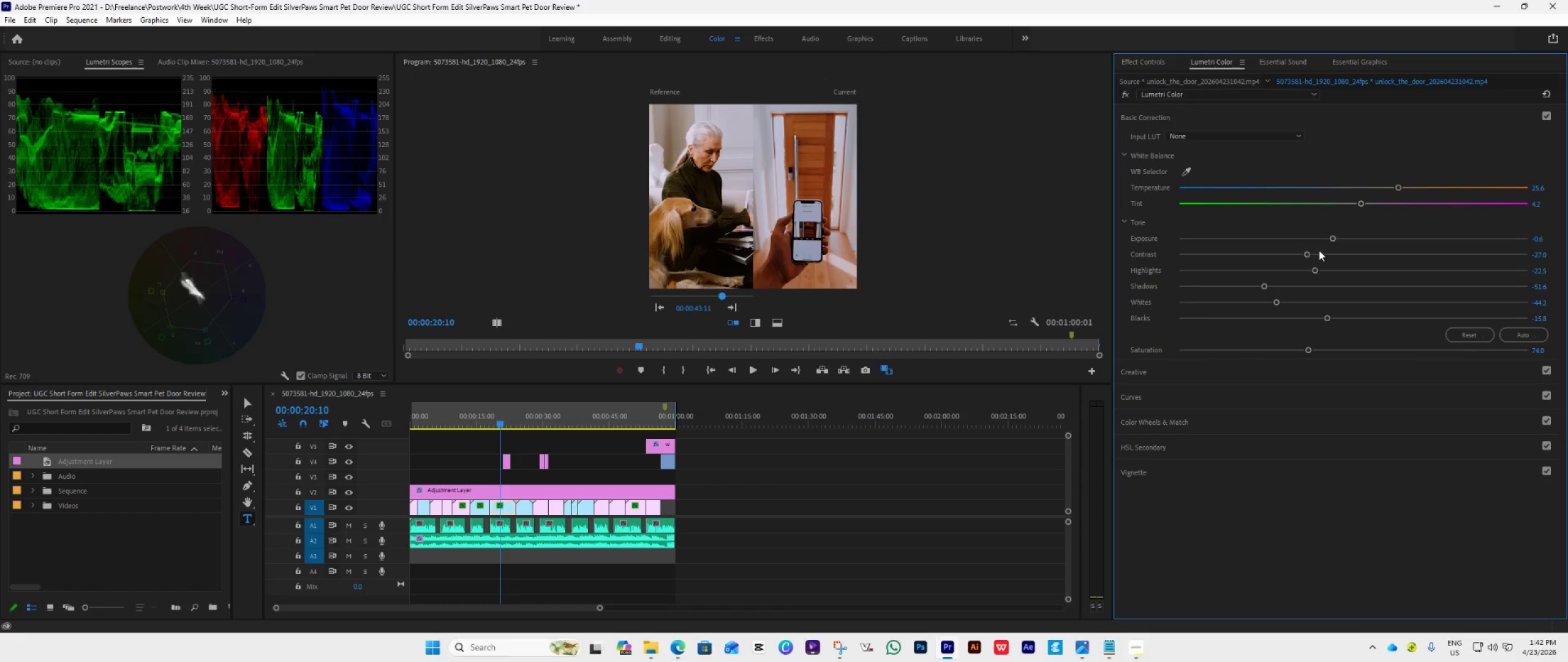 
wait(5.36)
 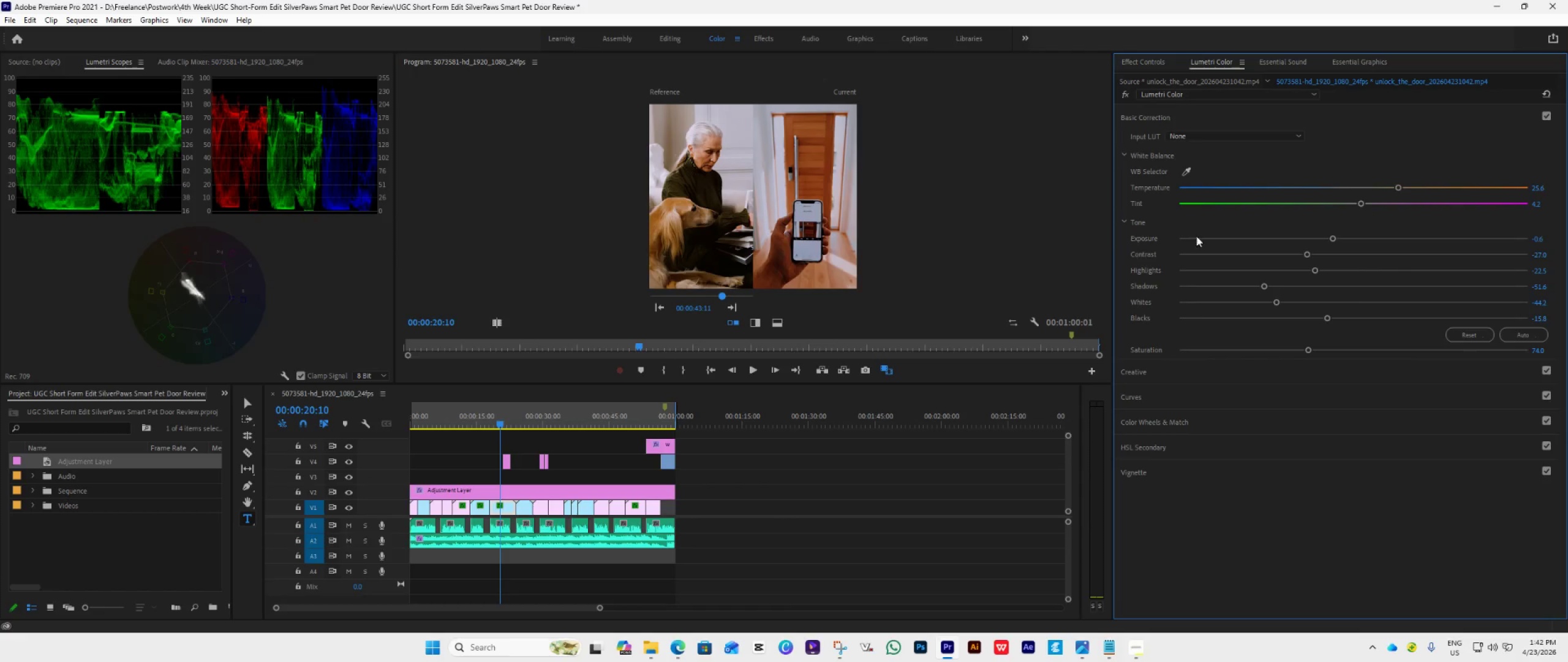 
left_click_drag(start_coordinate=[1332, 238], to_coordinate=[1340, 245])
 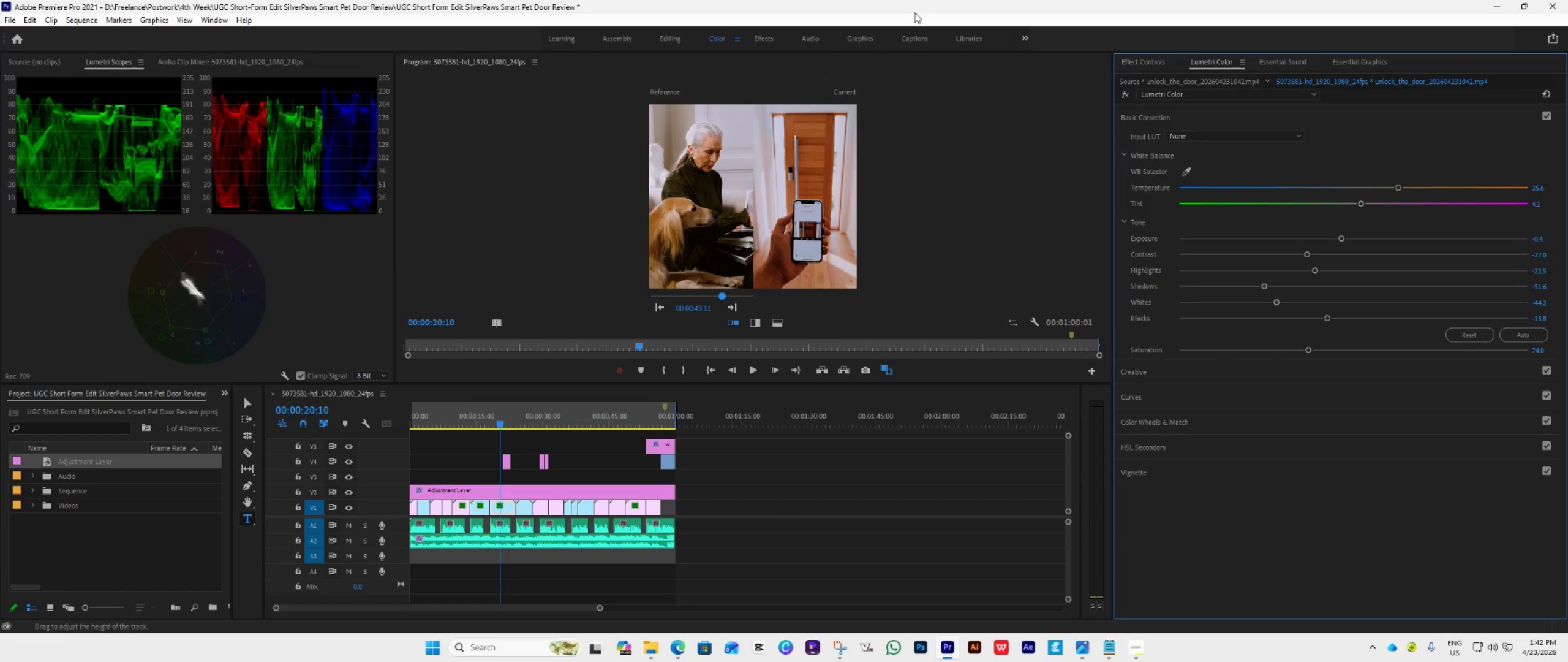 
wait(7.45)
 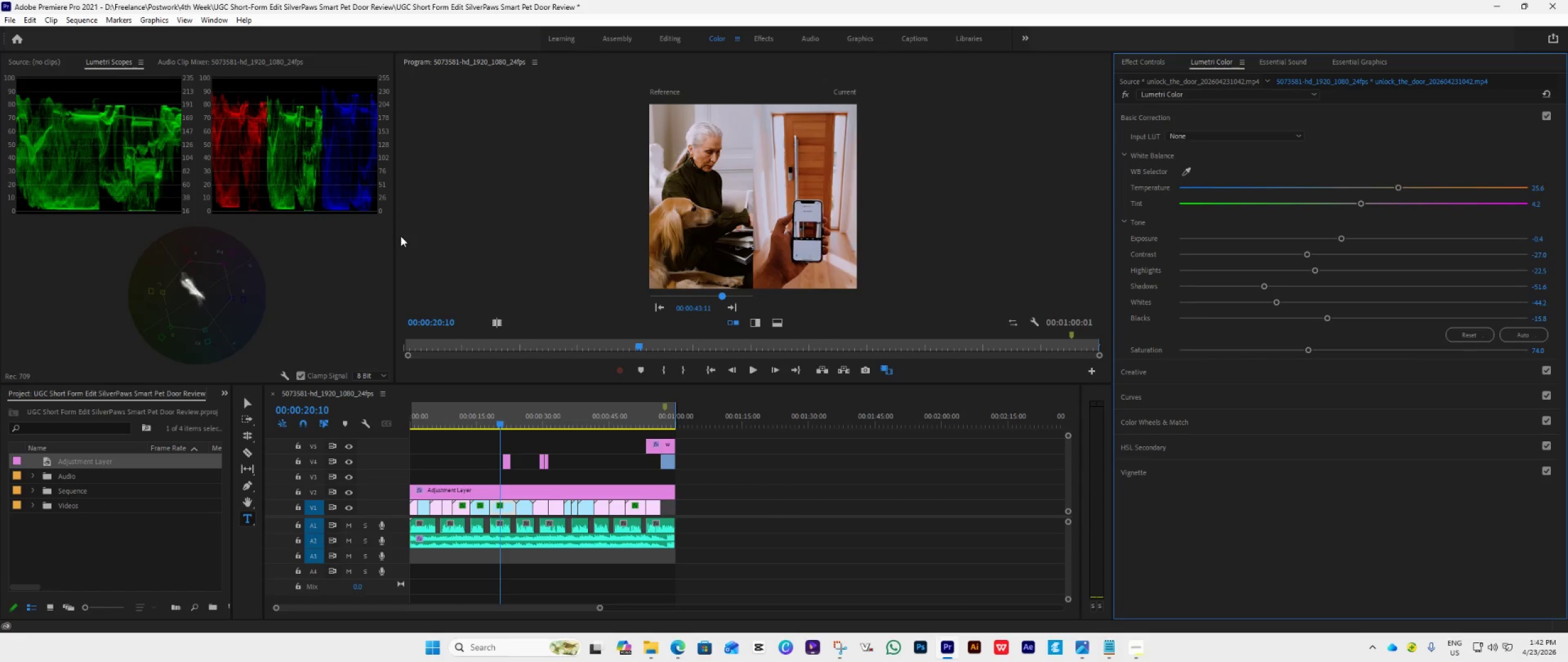 
left_click_drag(start_coordinate=[1360, 203], to_coordinate=[1362, 226])
 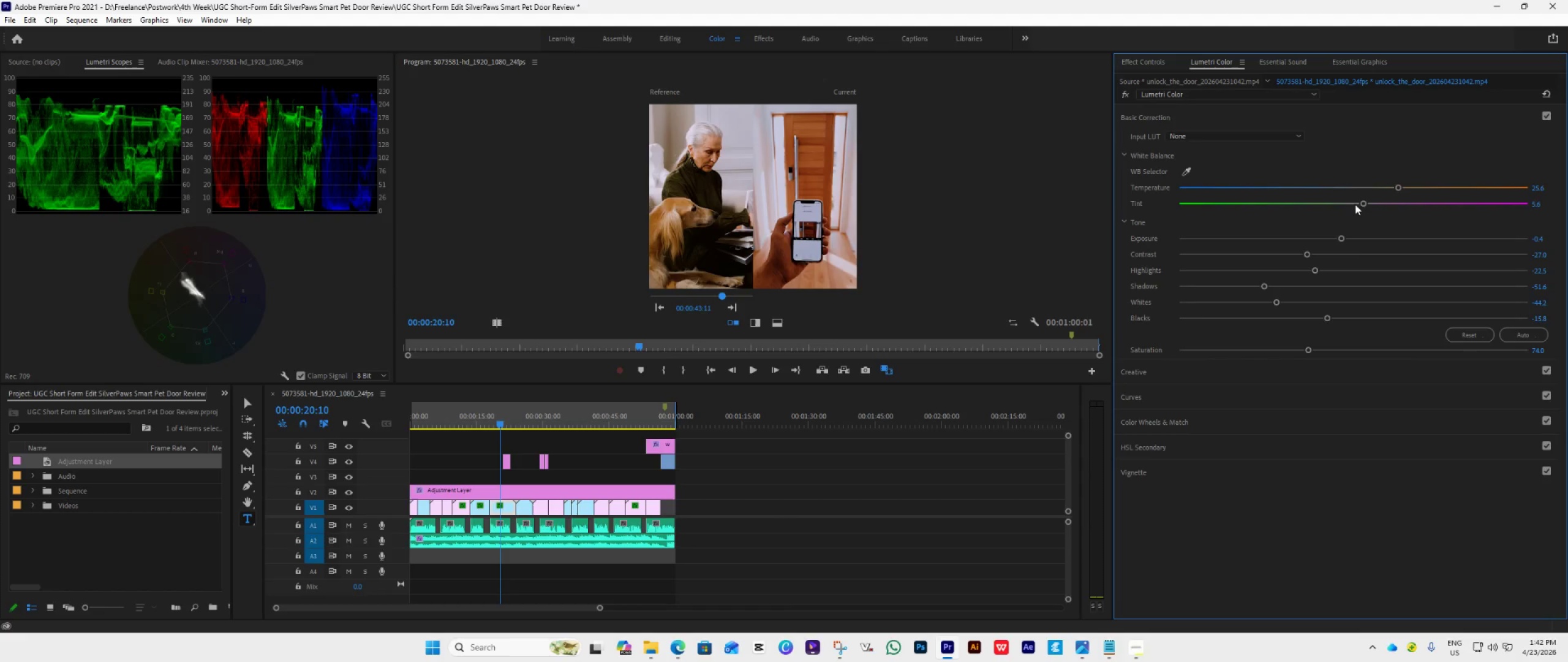 
left_click_drag(start_coordinate=[1362, 203], to_coordinate=[1366, 205])
 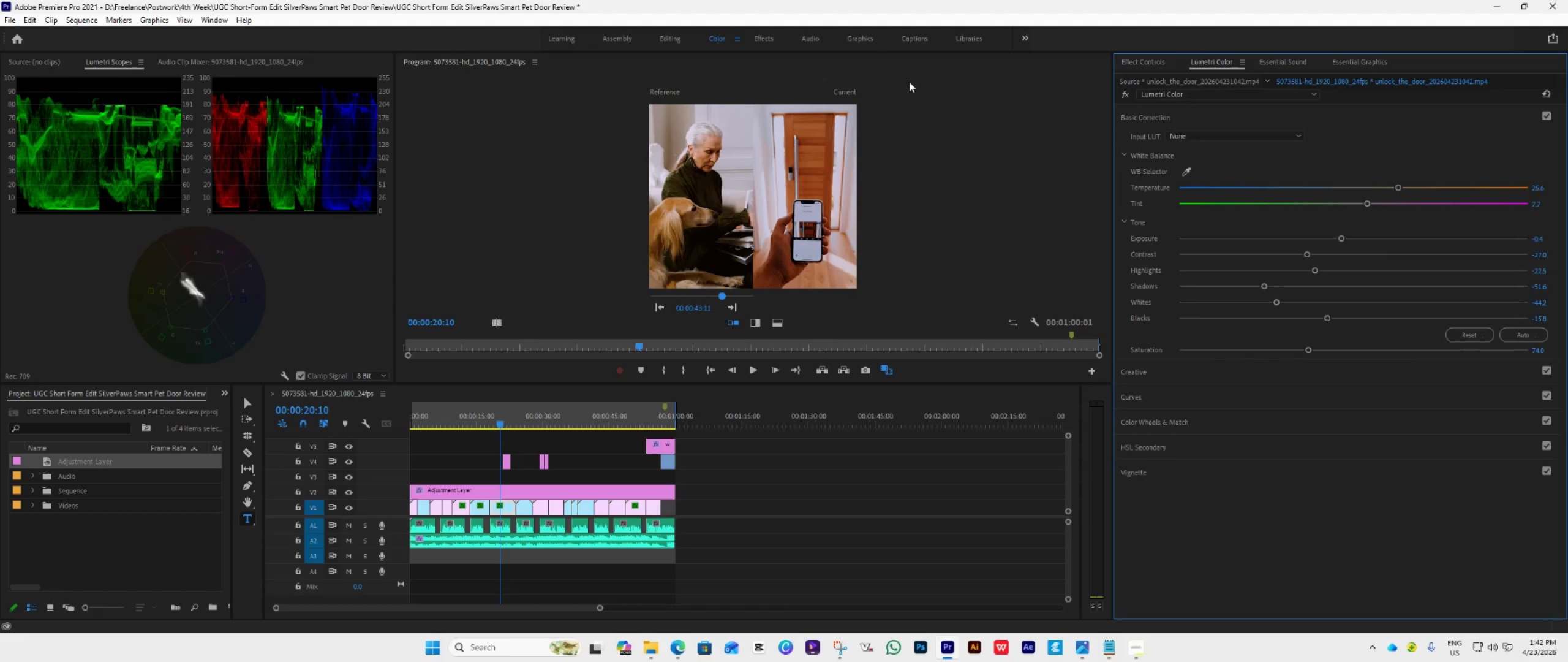 
wait(8.38)
 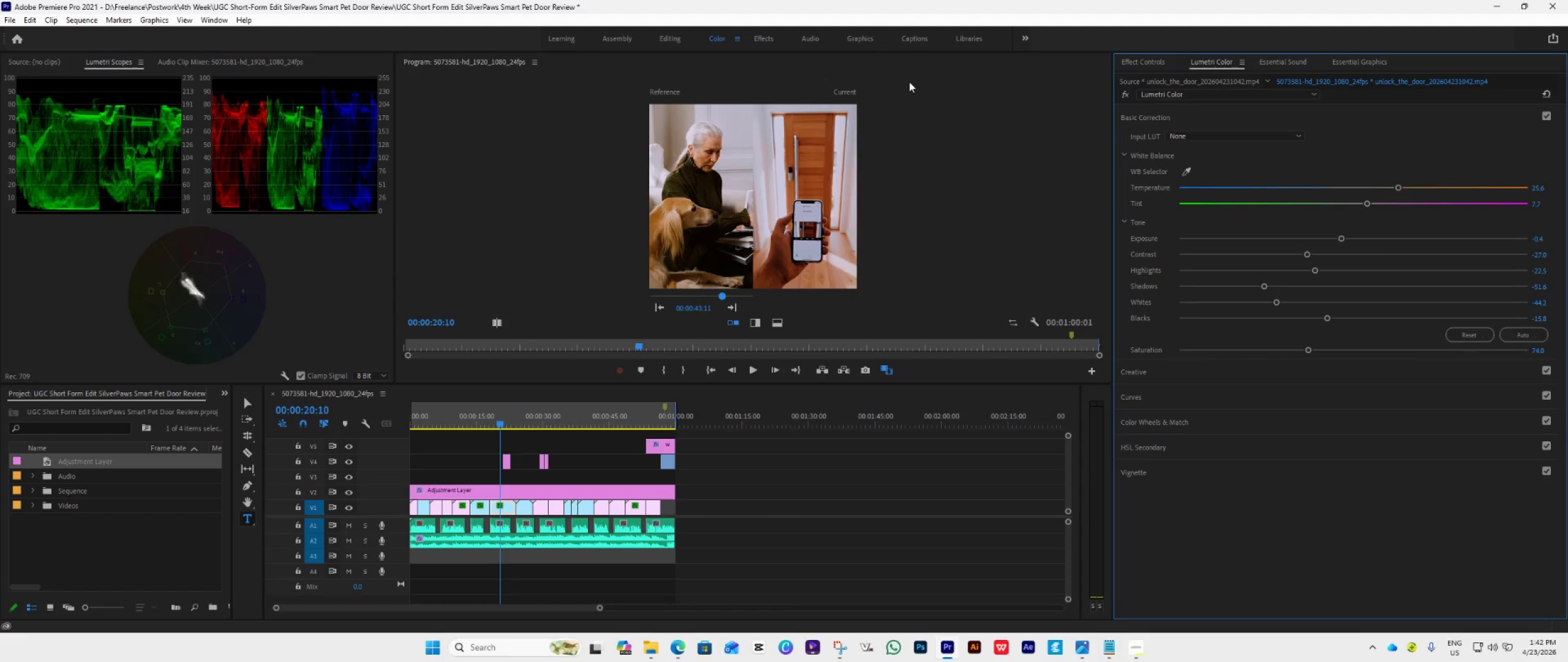 
left_click([352, 492])
 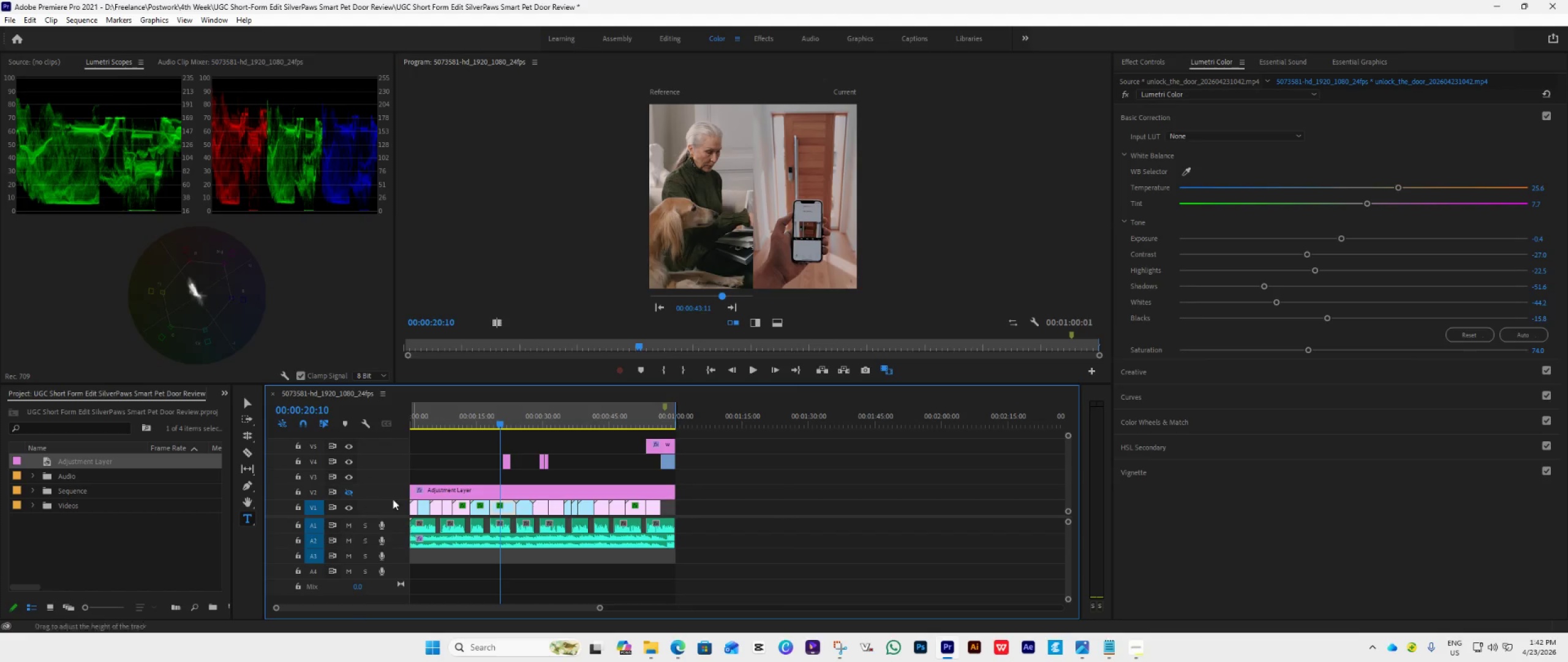 
mouse_move([507, 503])
 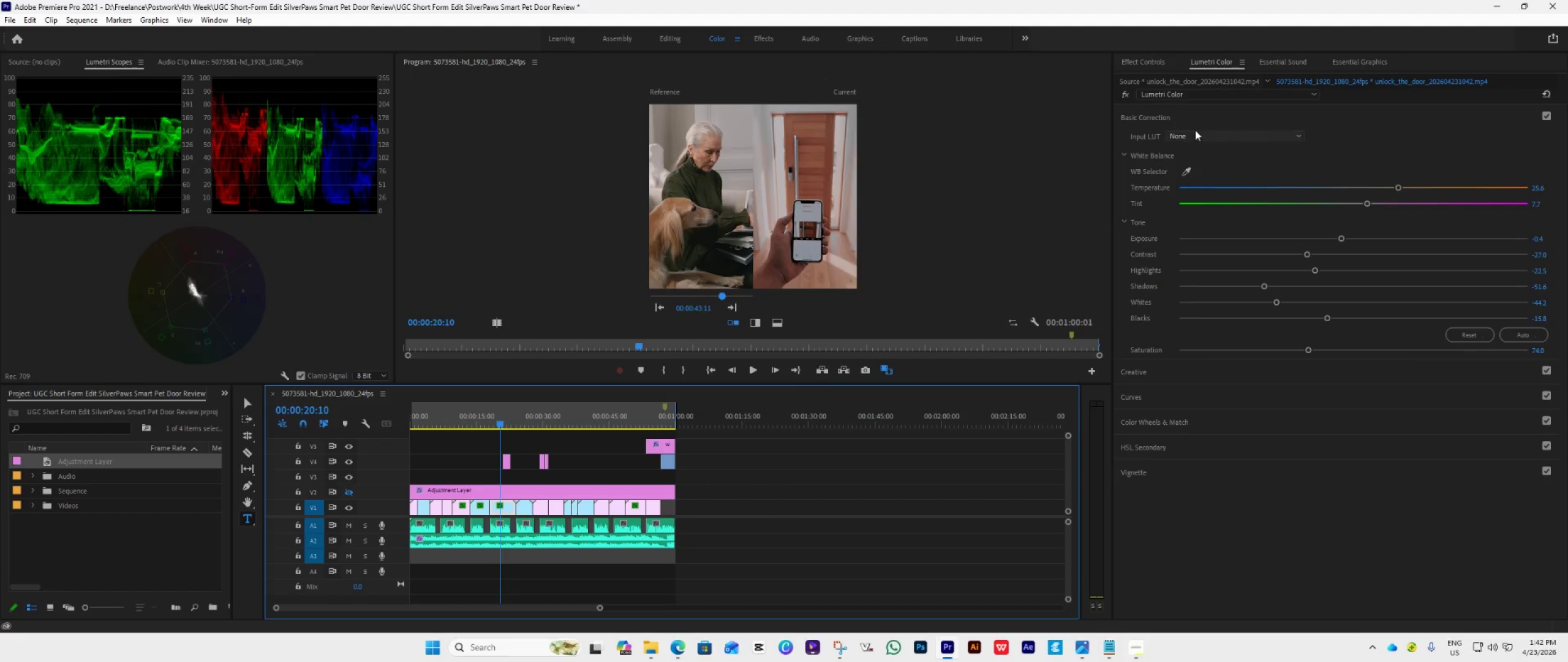 
left_click([1189, 117])
 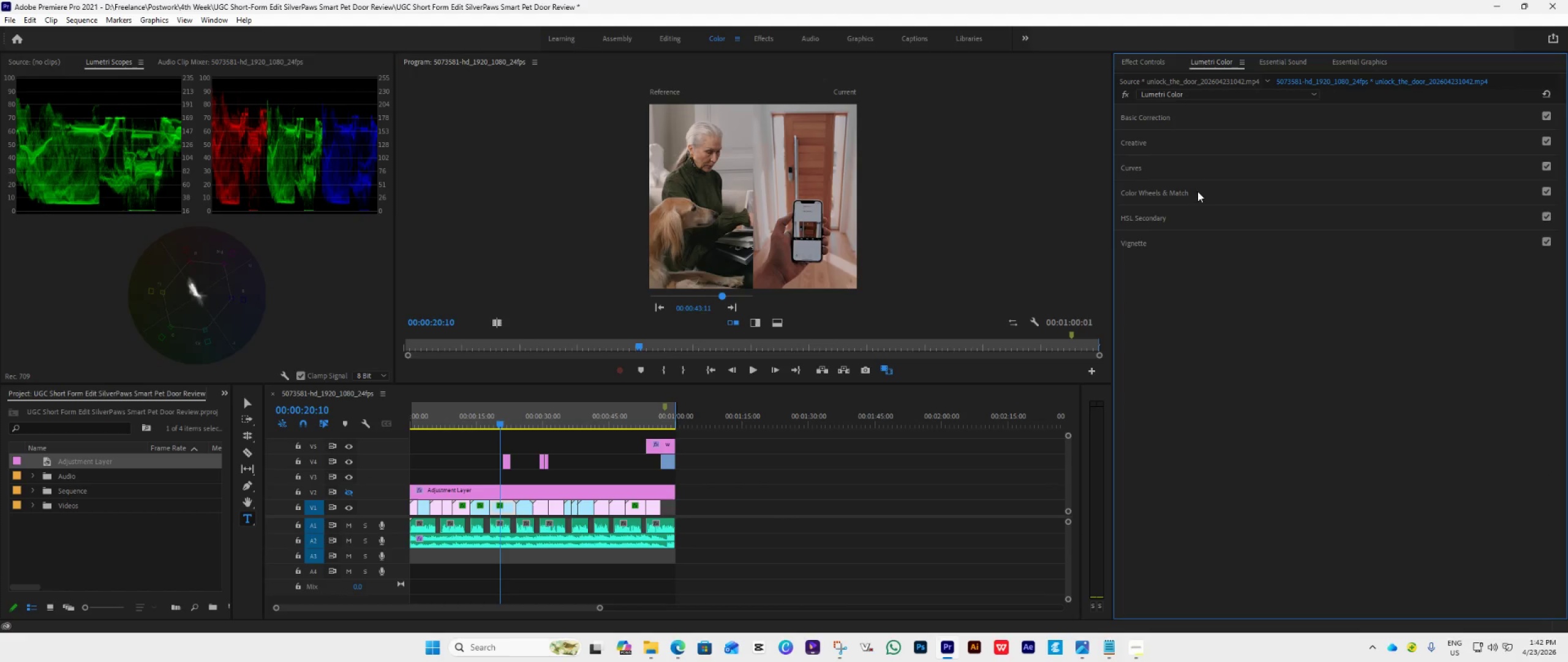 
left_click([1207, 196])
 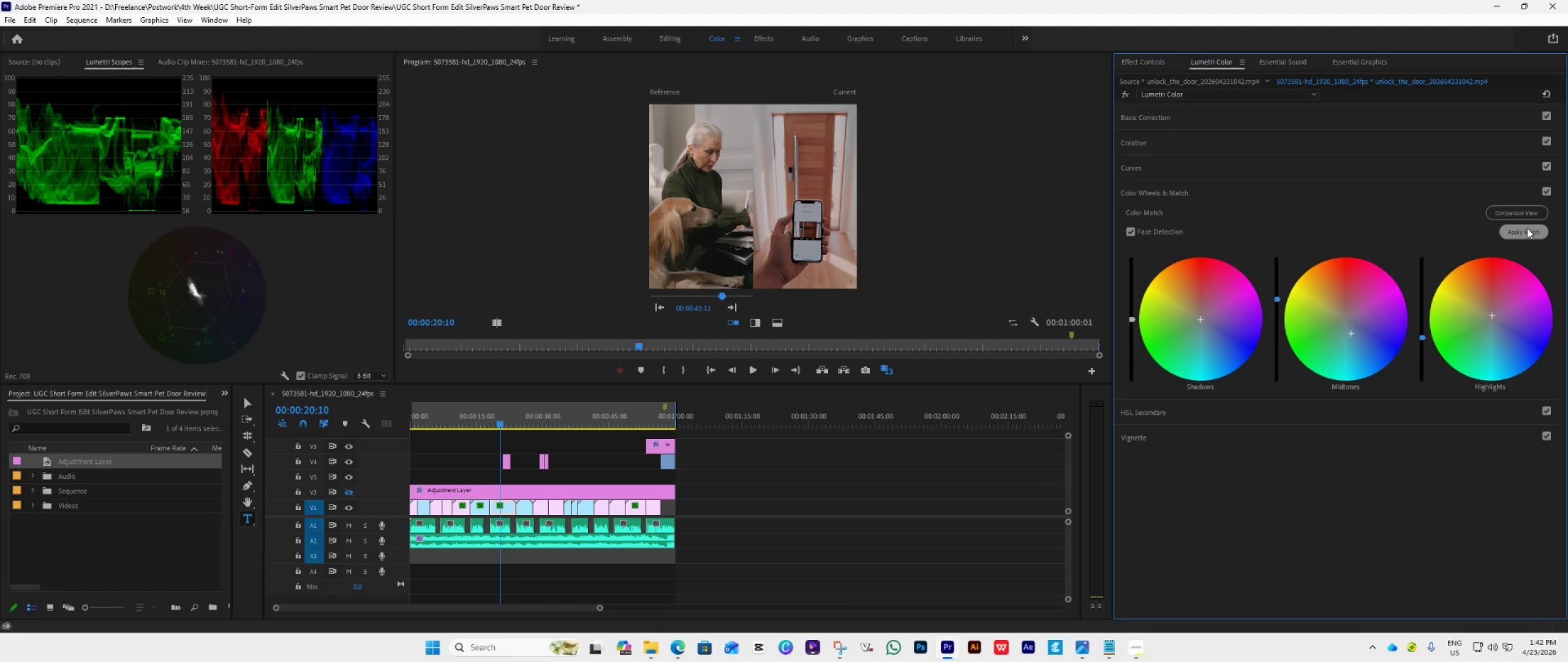 
left_click([1527, 228])
 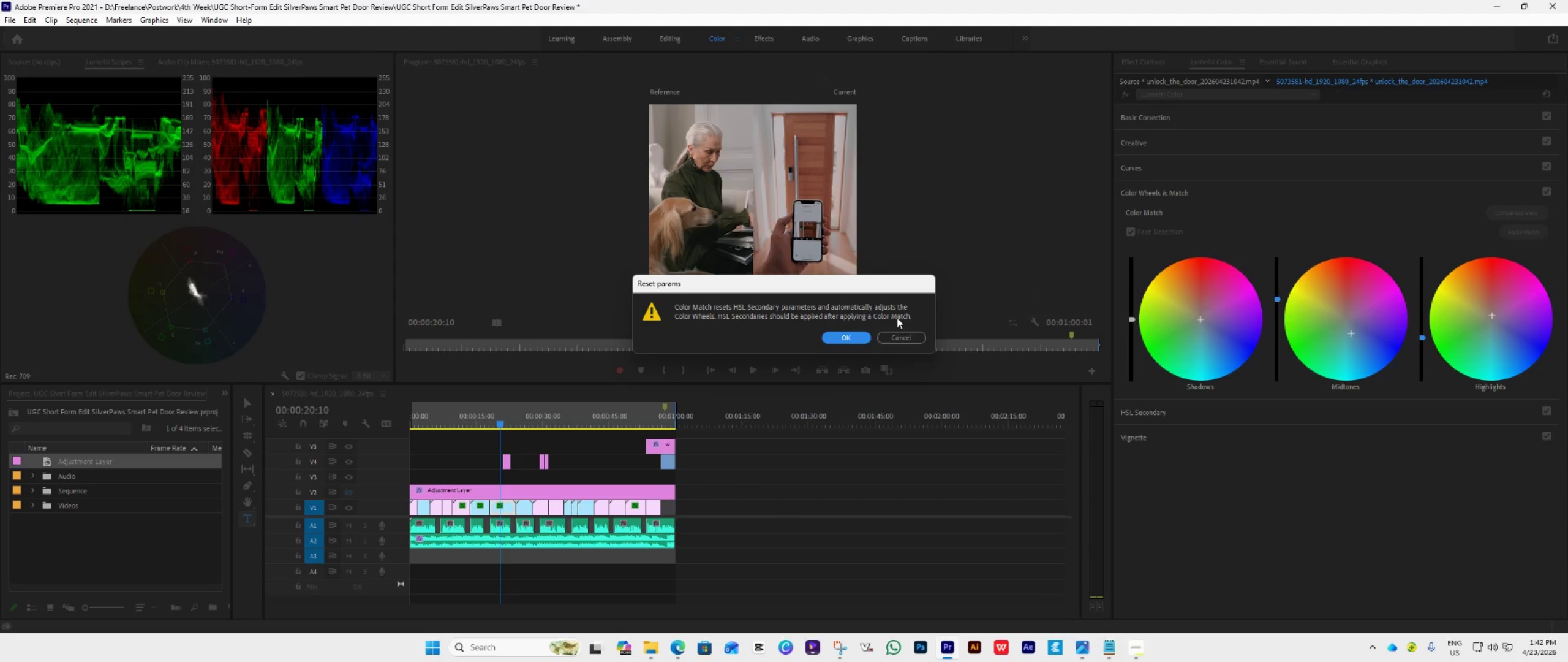 
left_click([899, 333])
 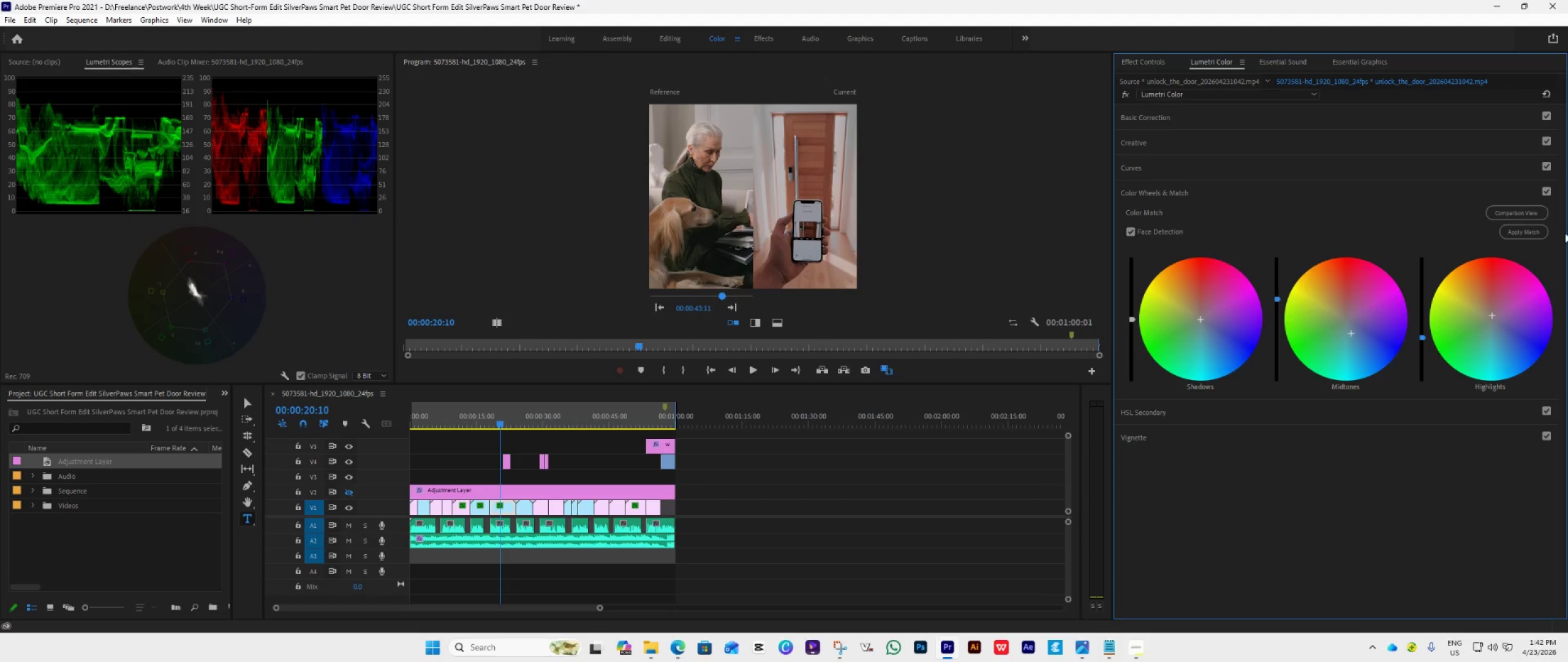 
left_click([1534, 234])
 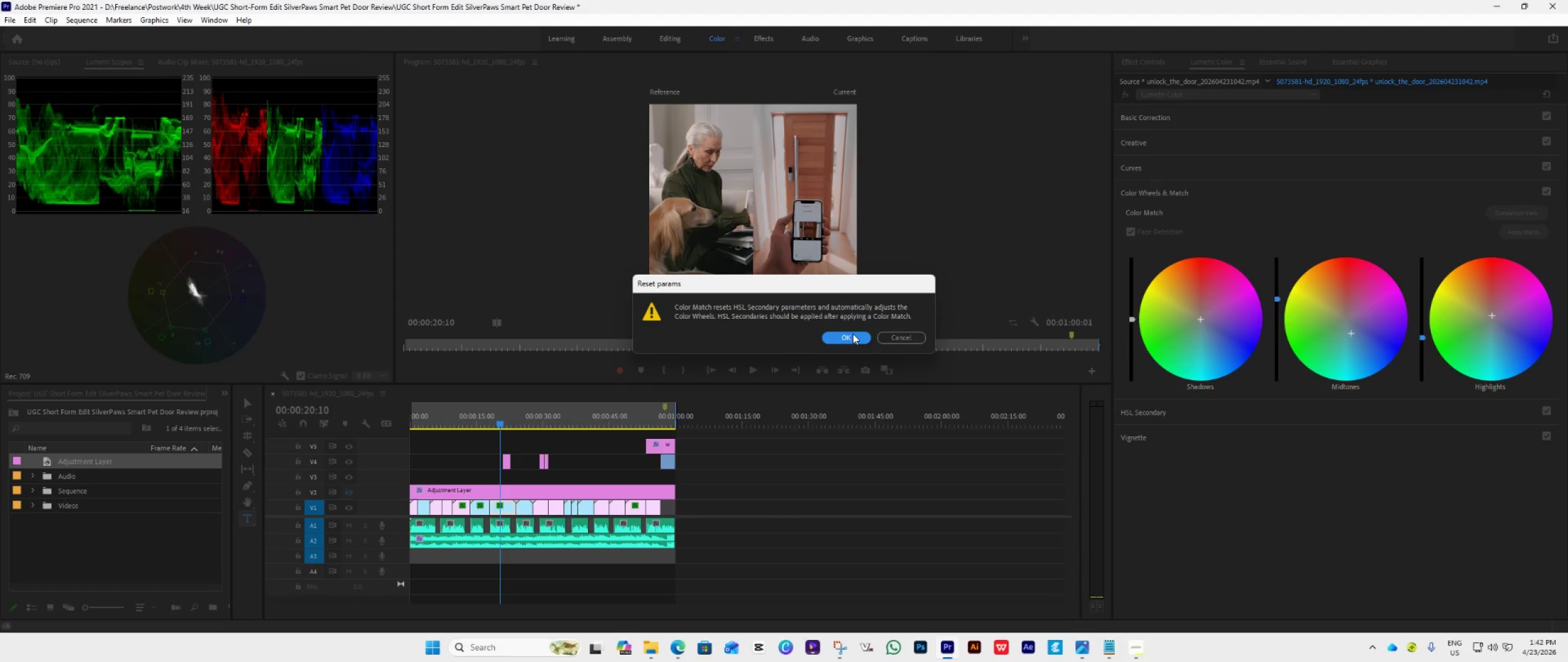 
left_click([853, 333])
 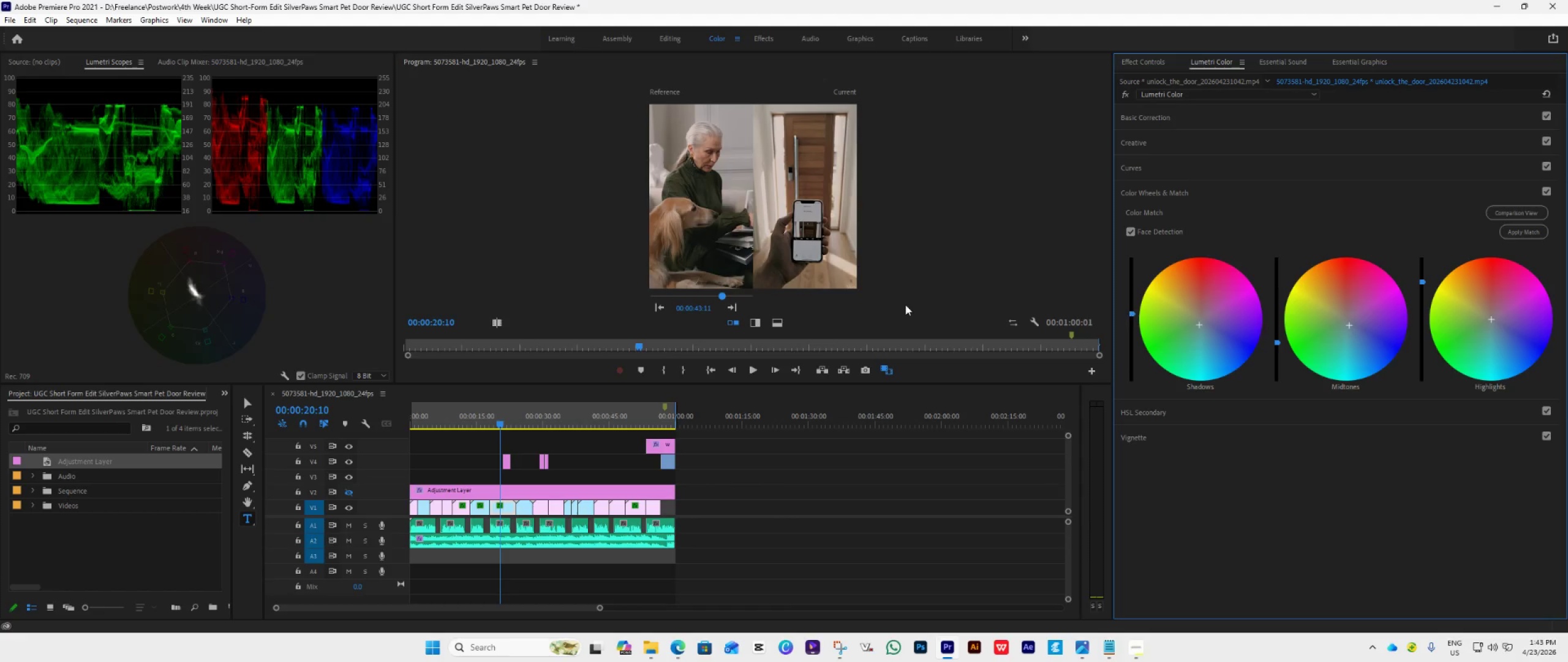 
wait(15.69)
 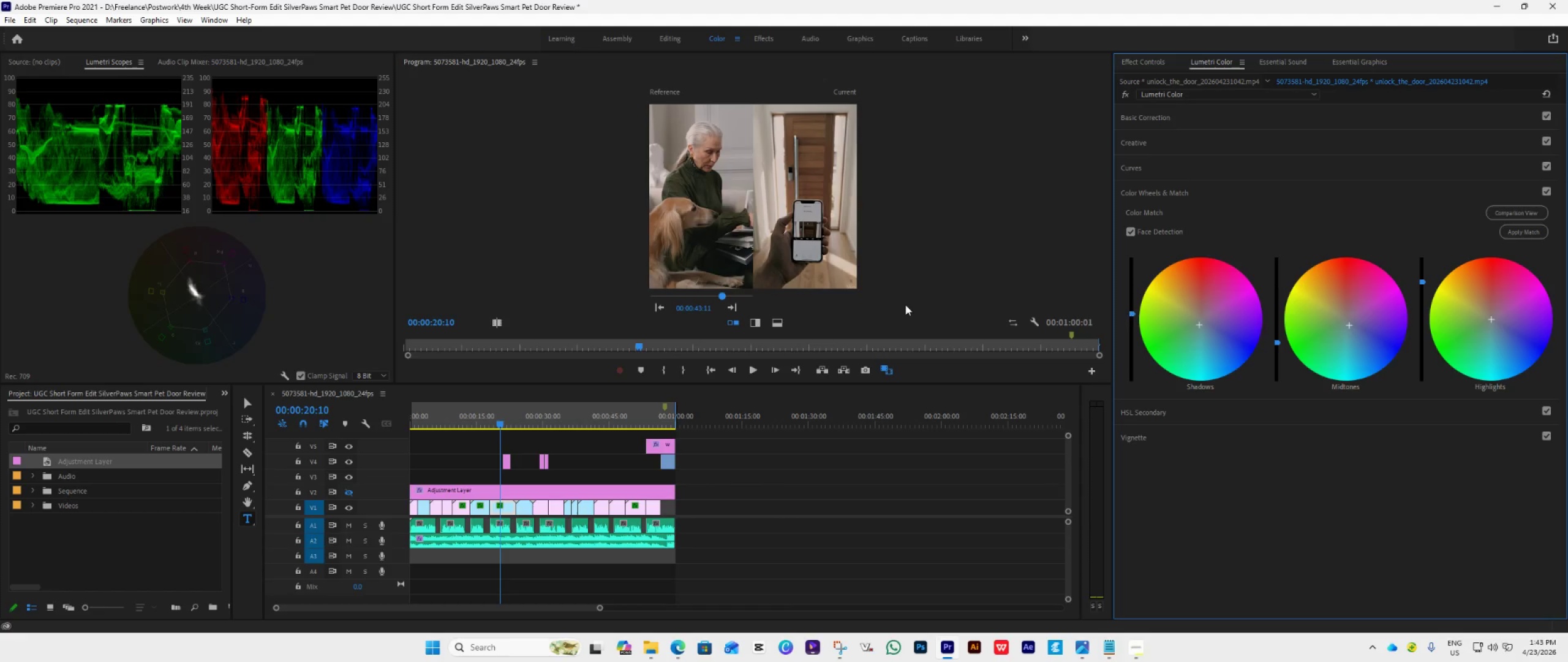 
left_click([351, 495])
 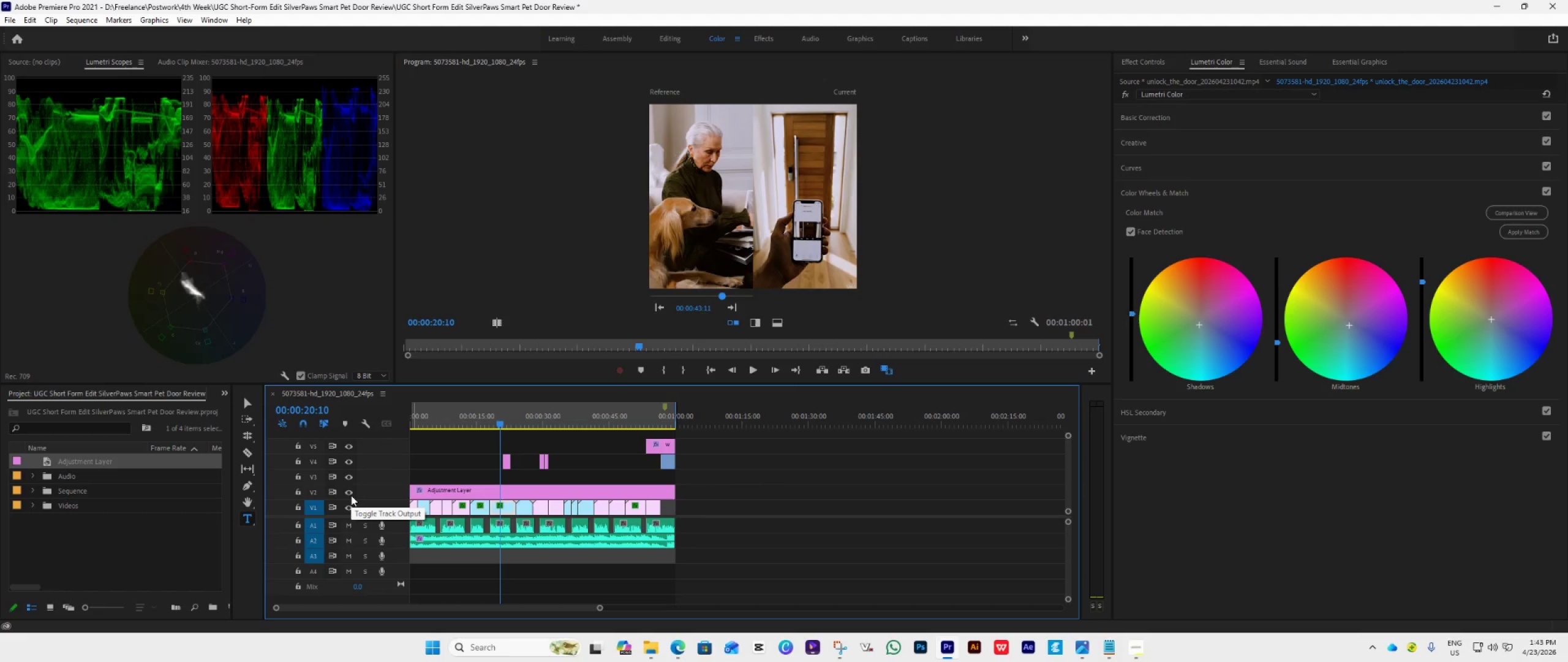 
wait(9.21)
 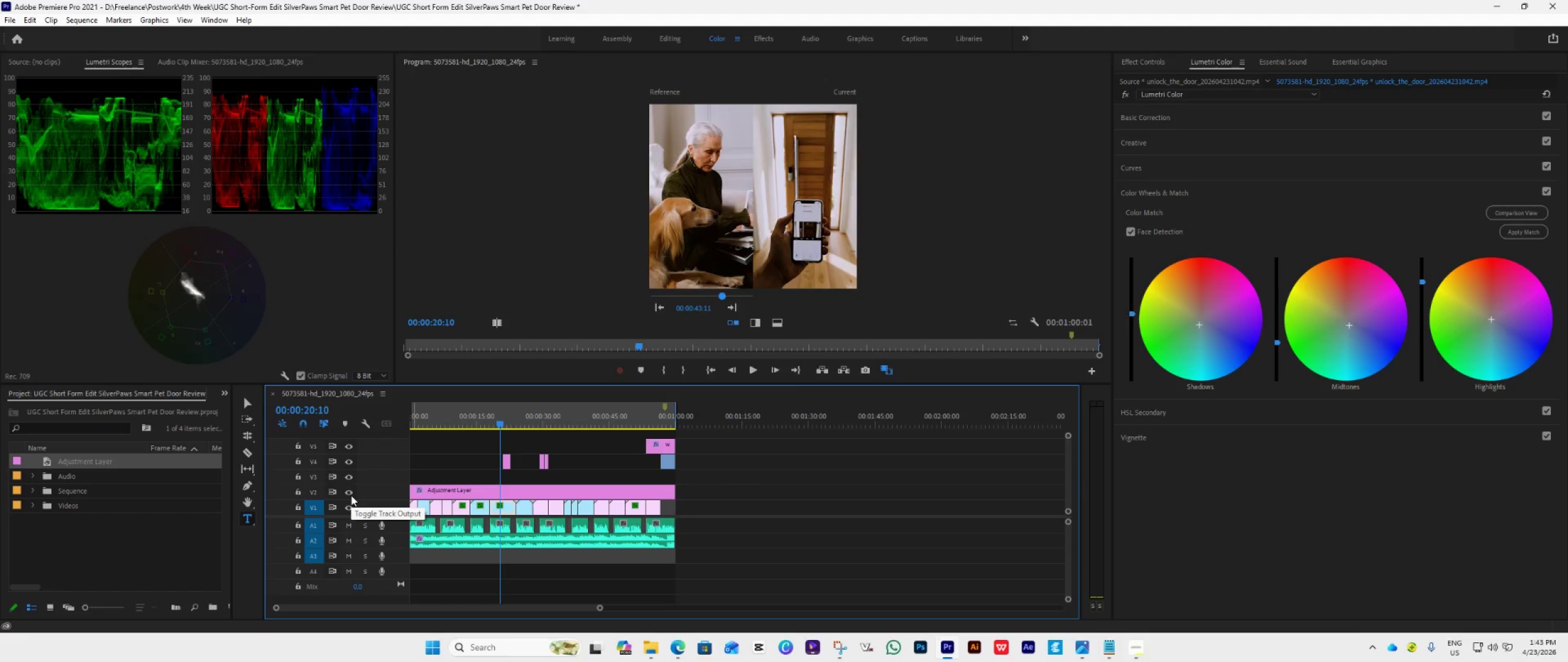 
left_click([351, 495])
 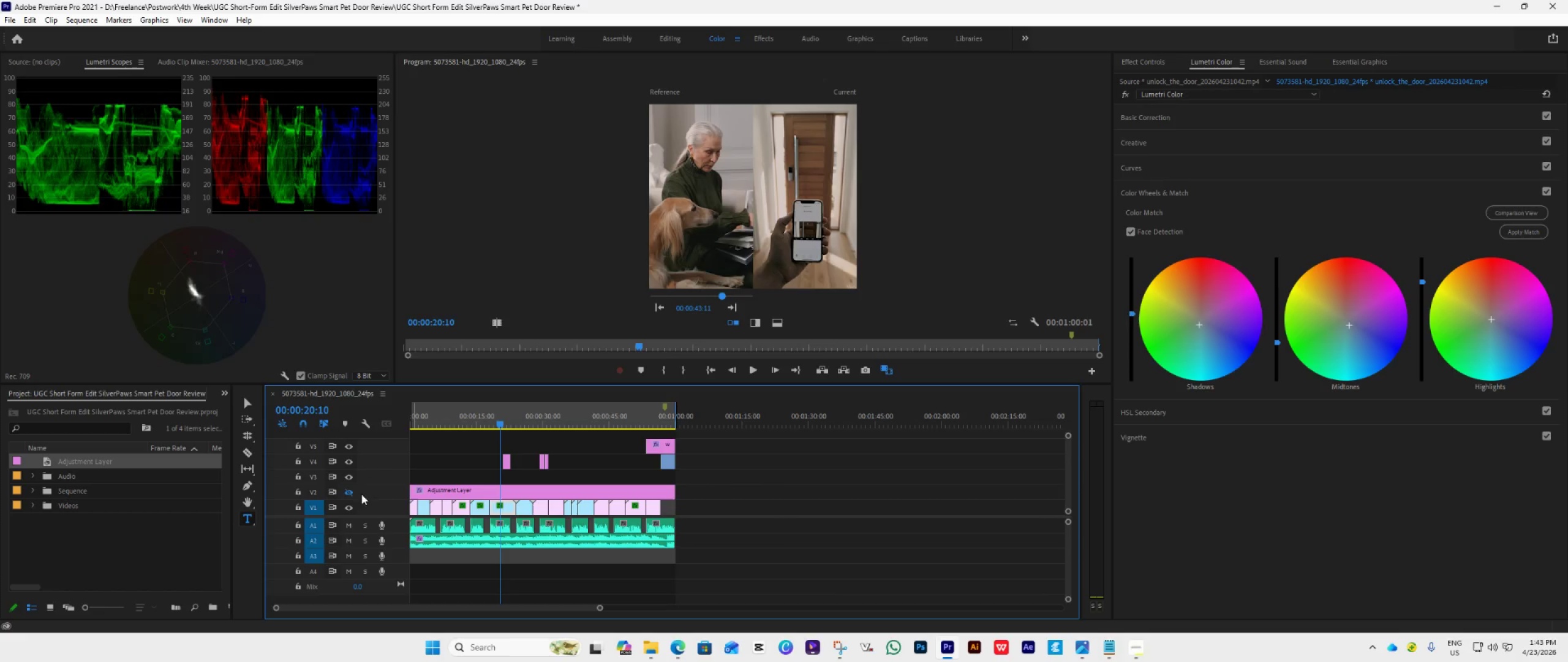 
key(Control+Z)
 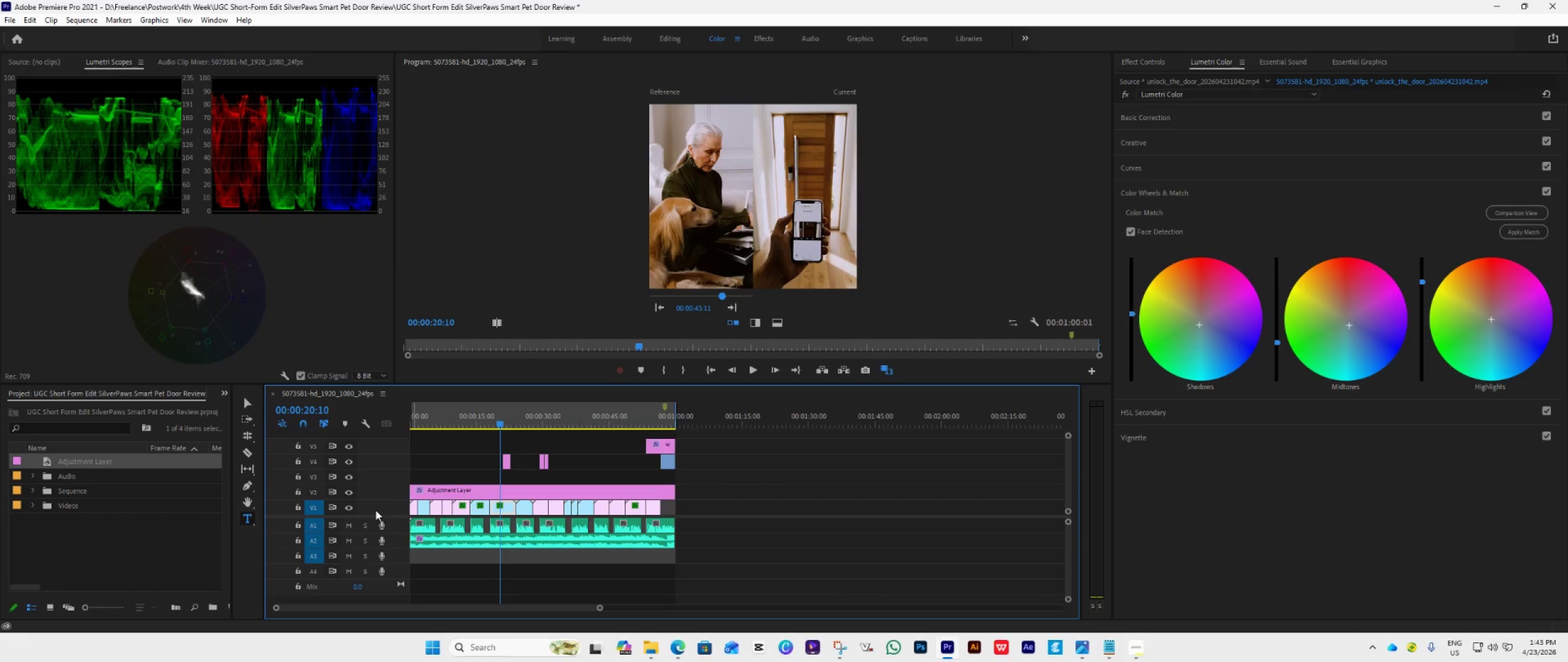 
key(Control+Z)
 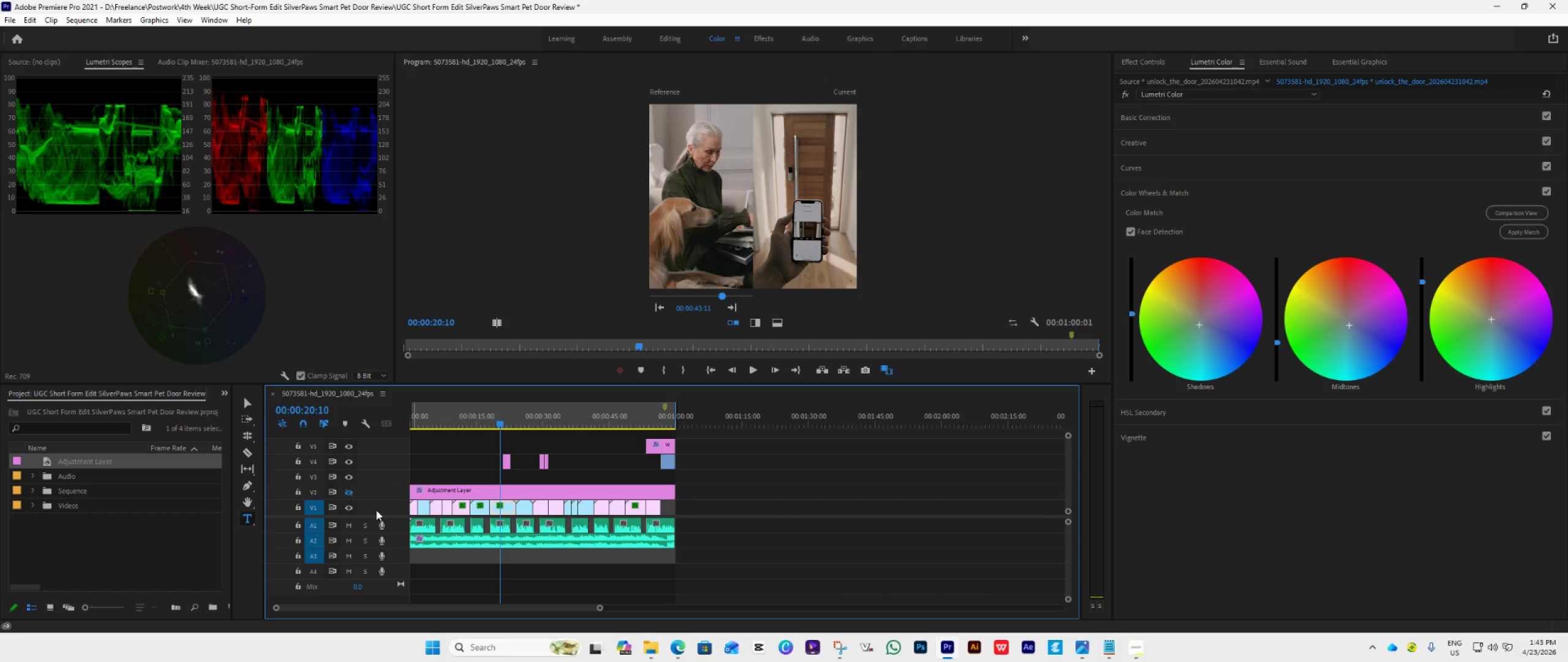 
key(Control+Z)
 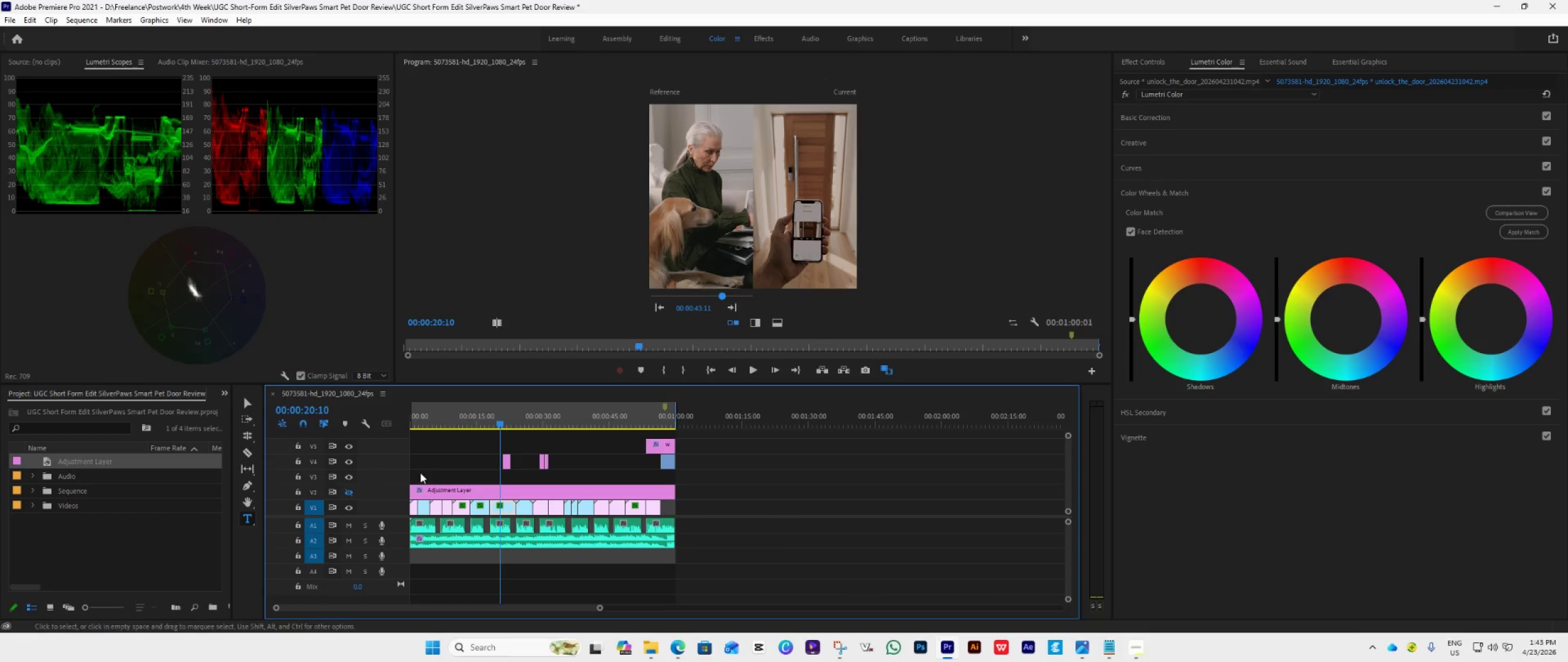 
left_click([351, 495])
 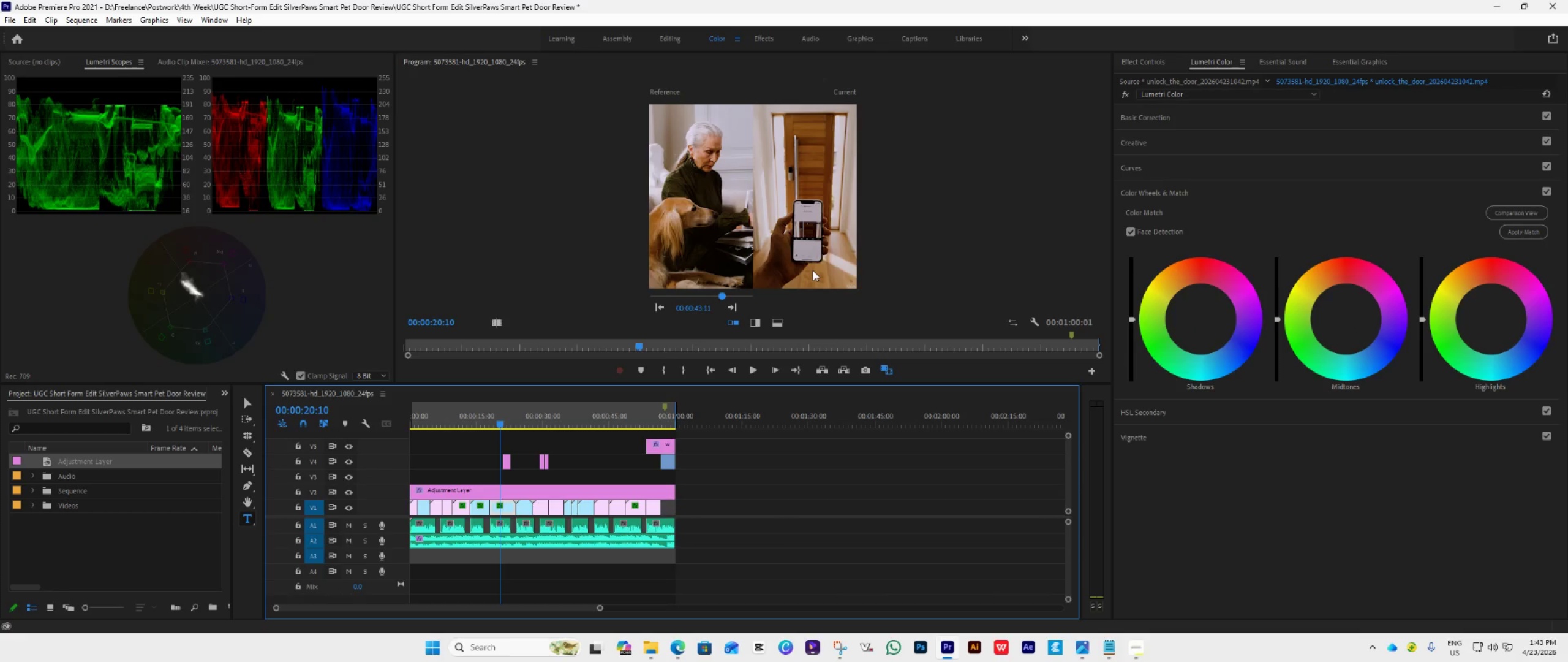 
wait(6.9)
 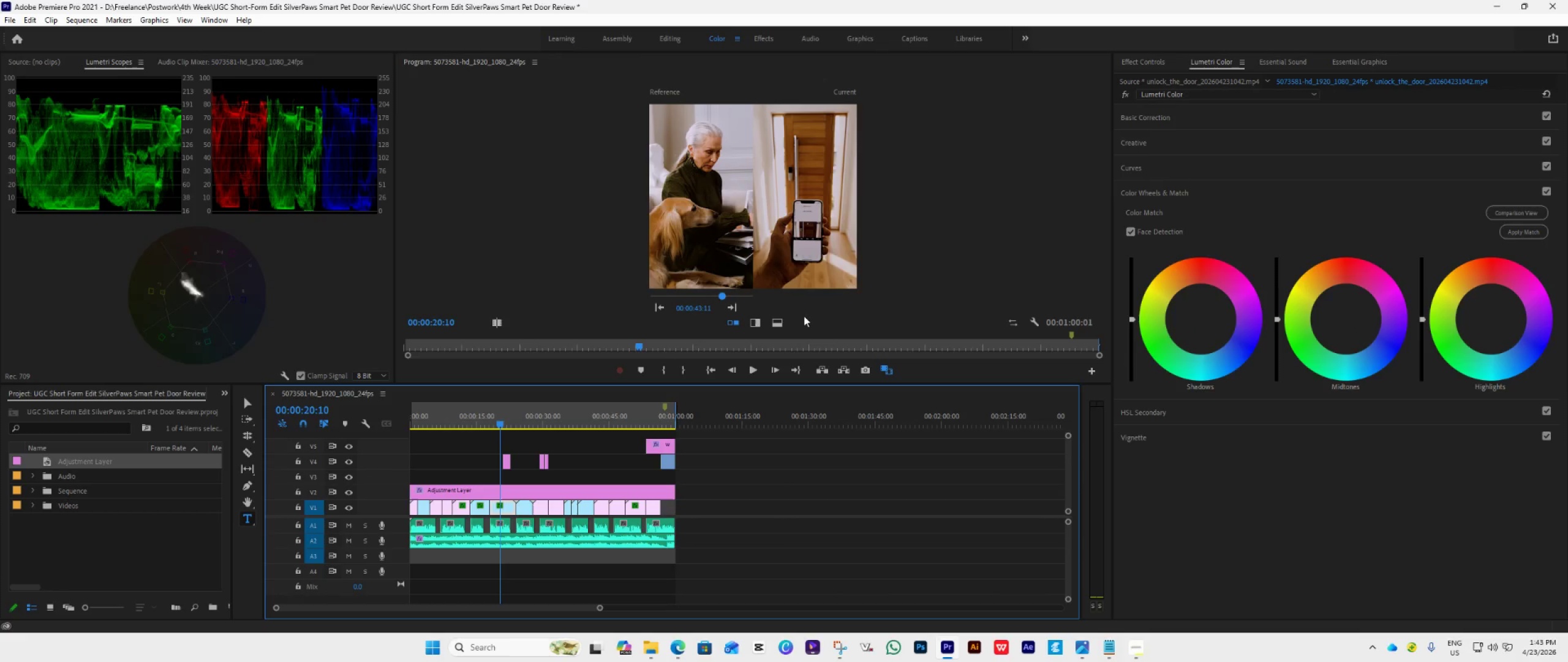 
left_click([1189, 118])
 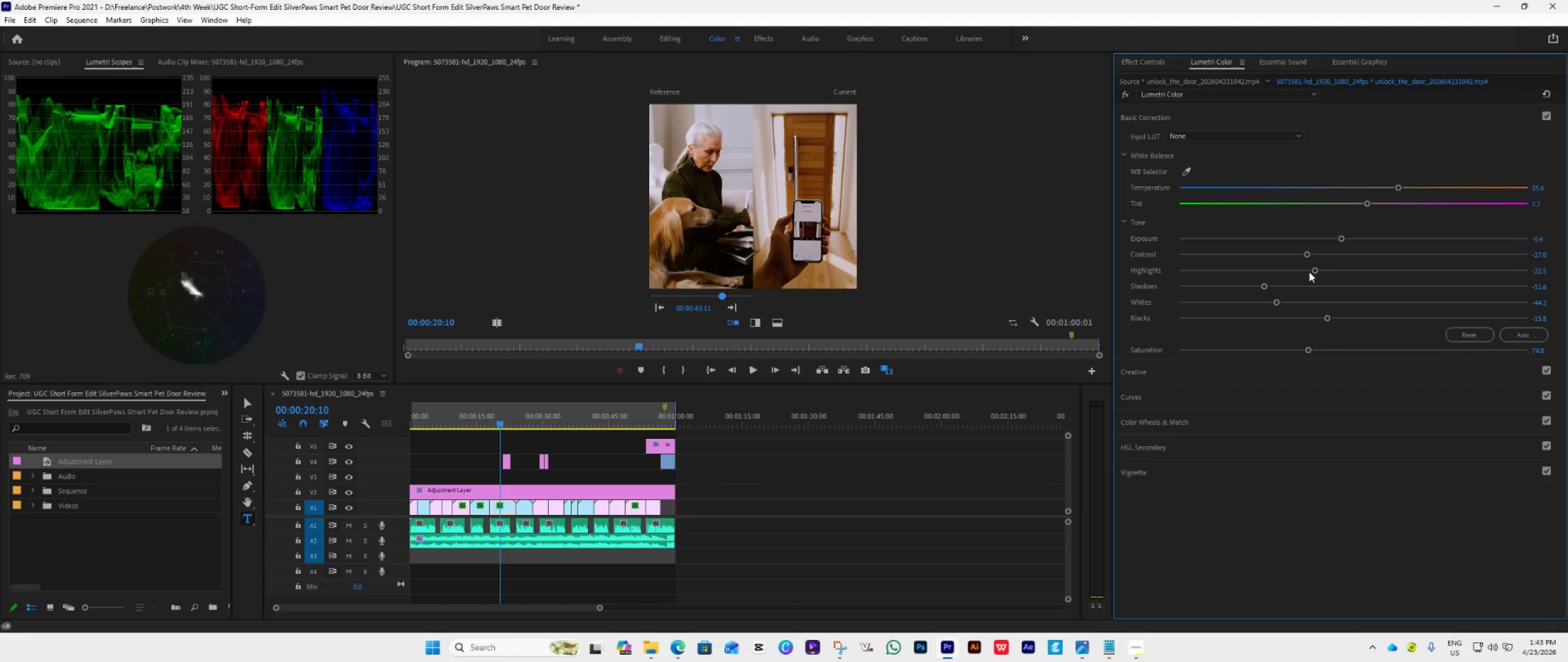 
left_click_drag(start_coordinate=[1313, 269], to_coordinate=[1287, 281])
 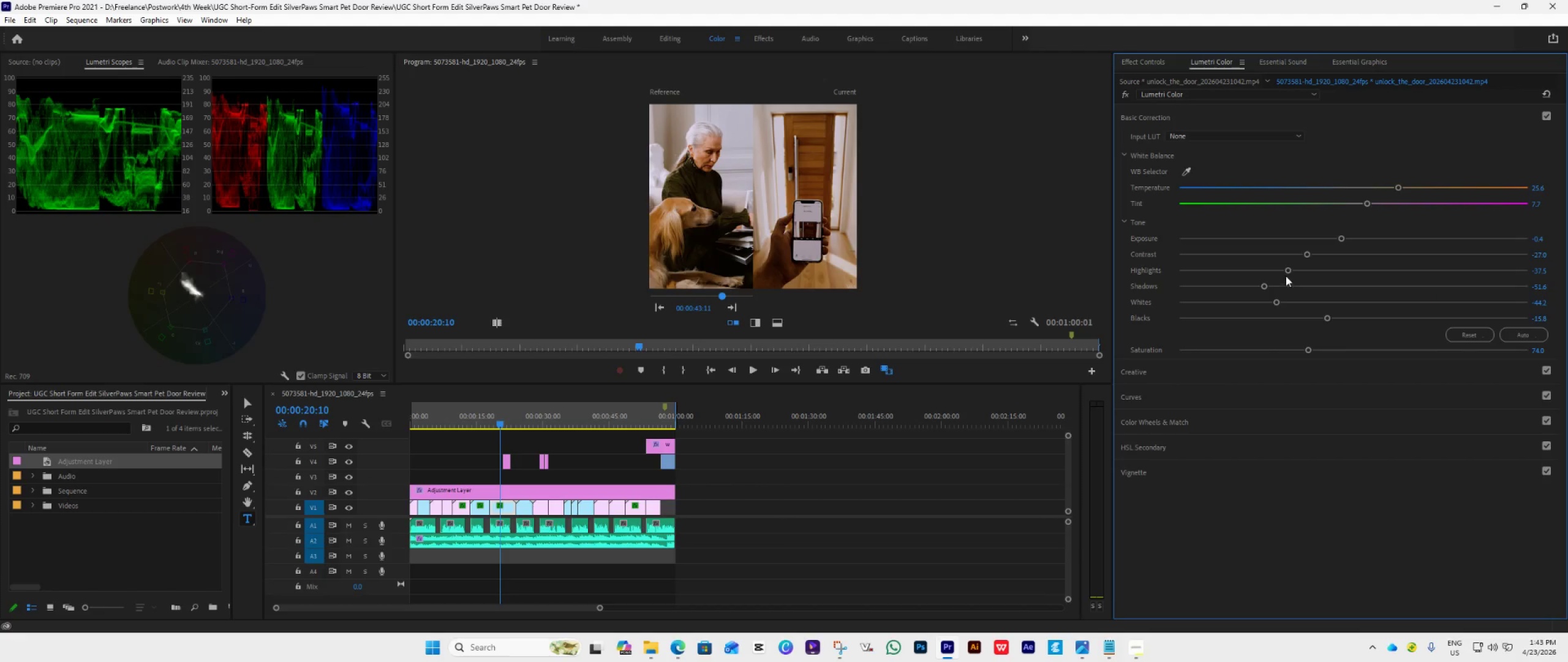 
left_click_drag(start_coordinate=[1285, 272], to_coordinate=[1316, 281])
 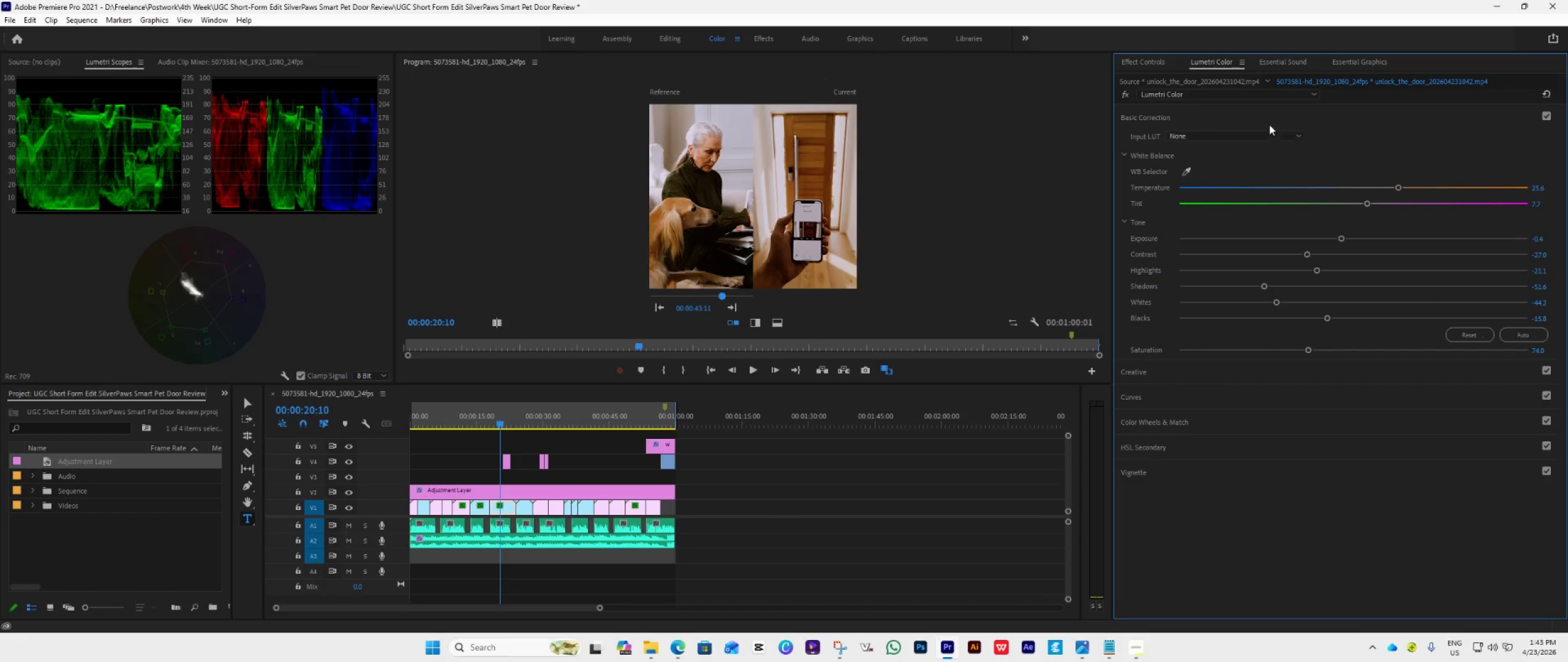 
left_click([1268, 123])
 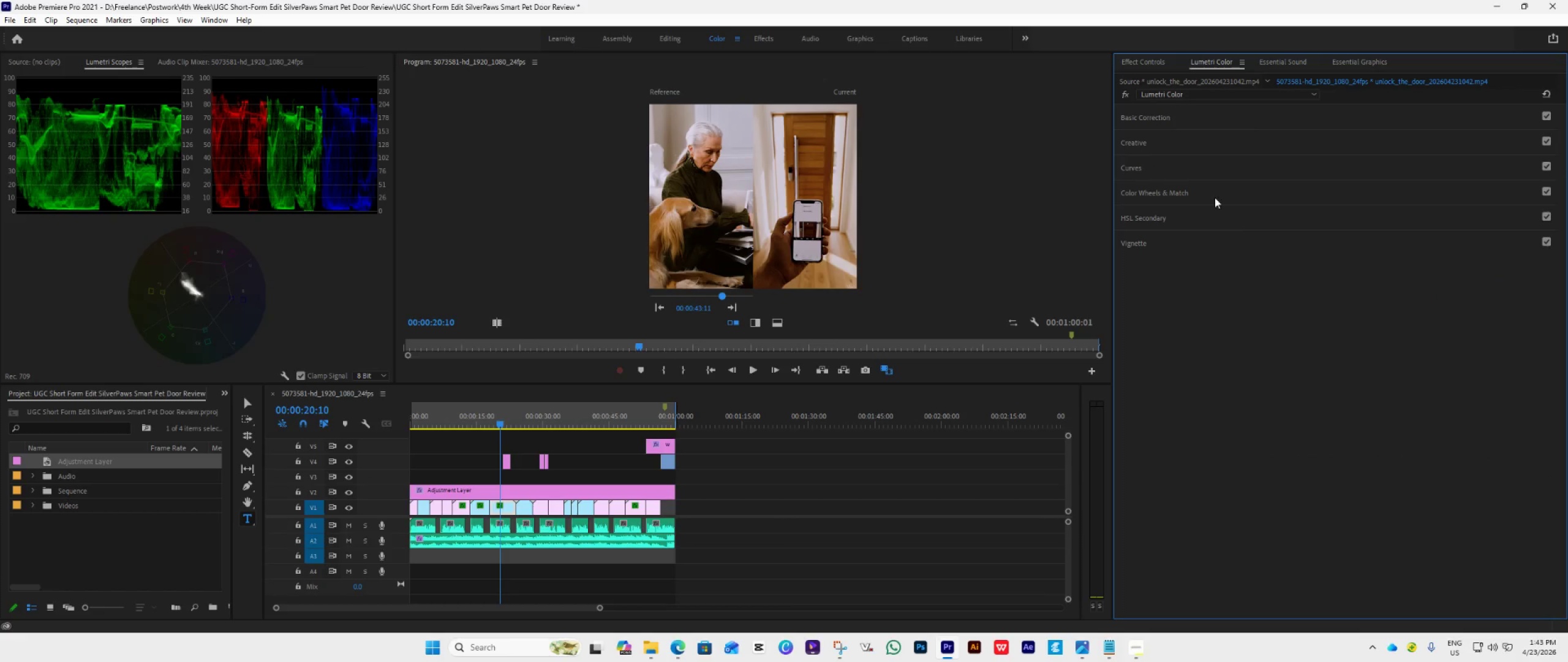 
left_click([1219, 191])
 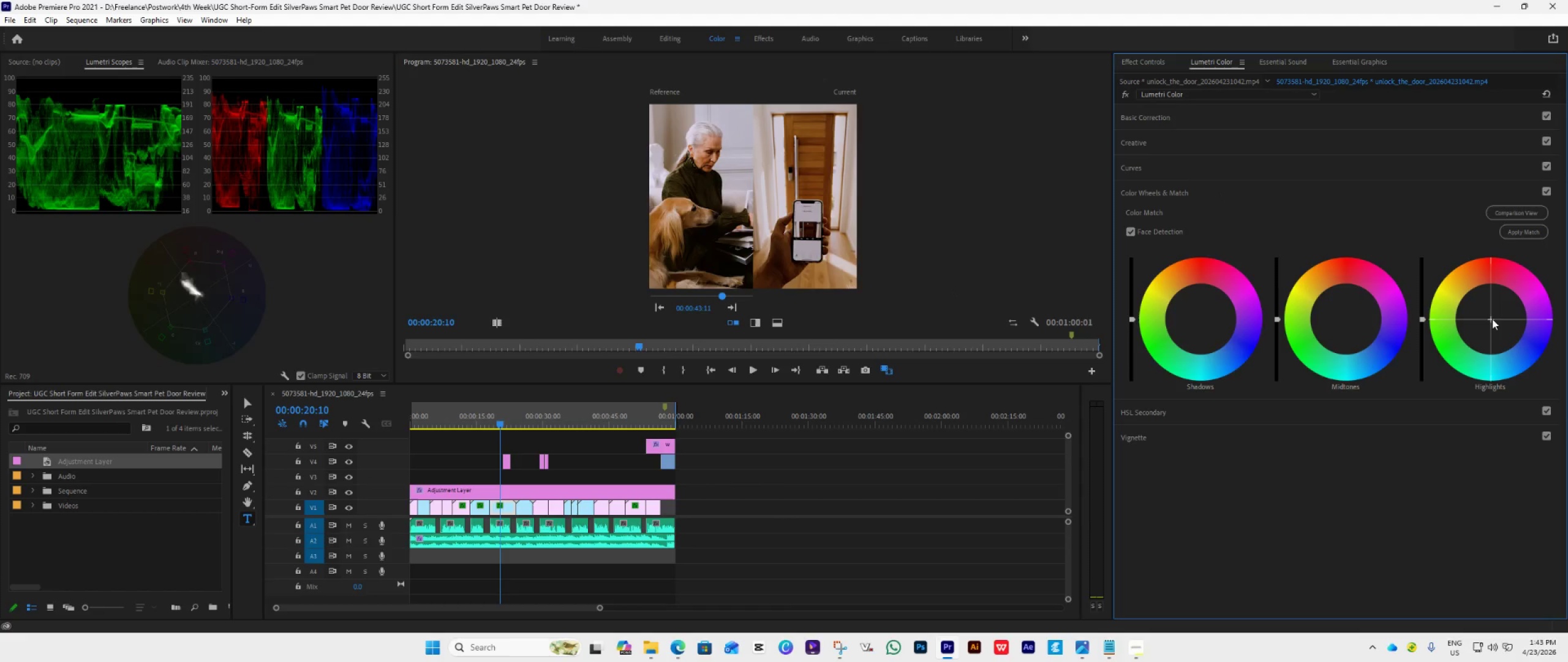 
left_click_drag(start_coordinate=[1492, 319], to_coordinate=[1400, 367])
 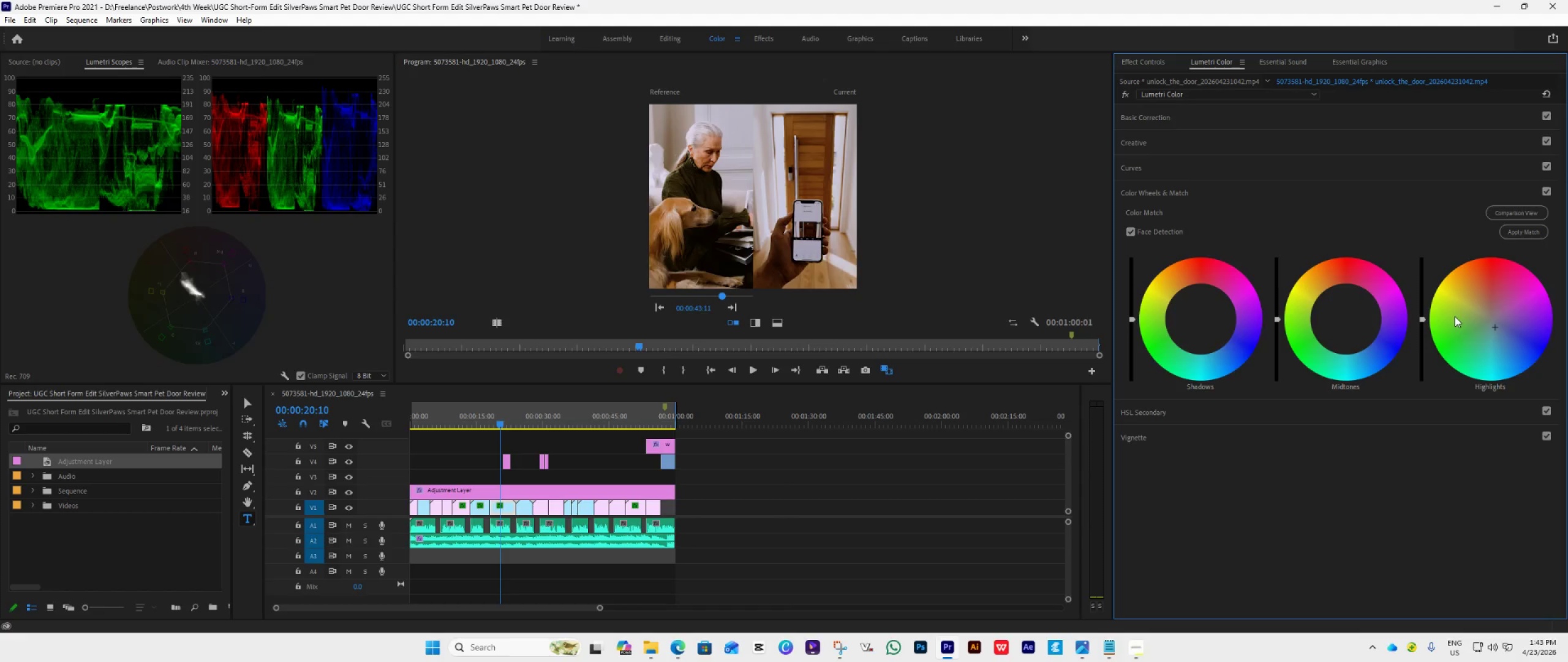 
wait(5.46)
 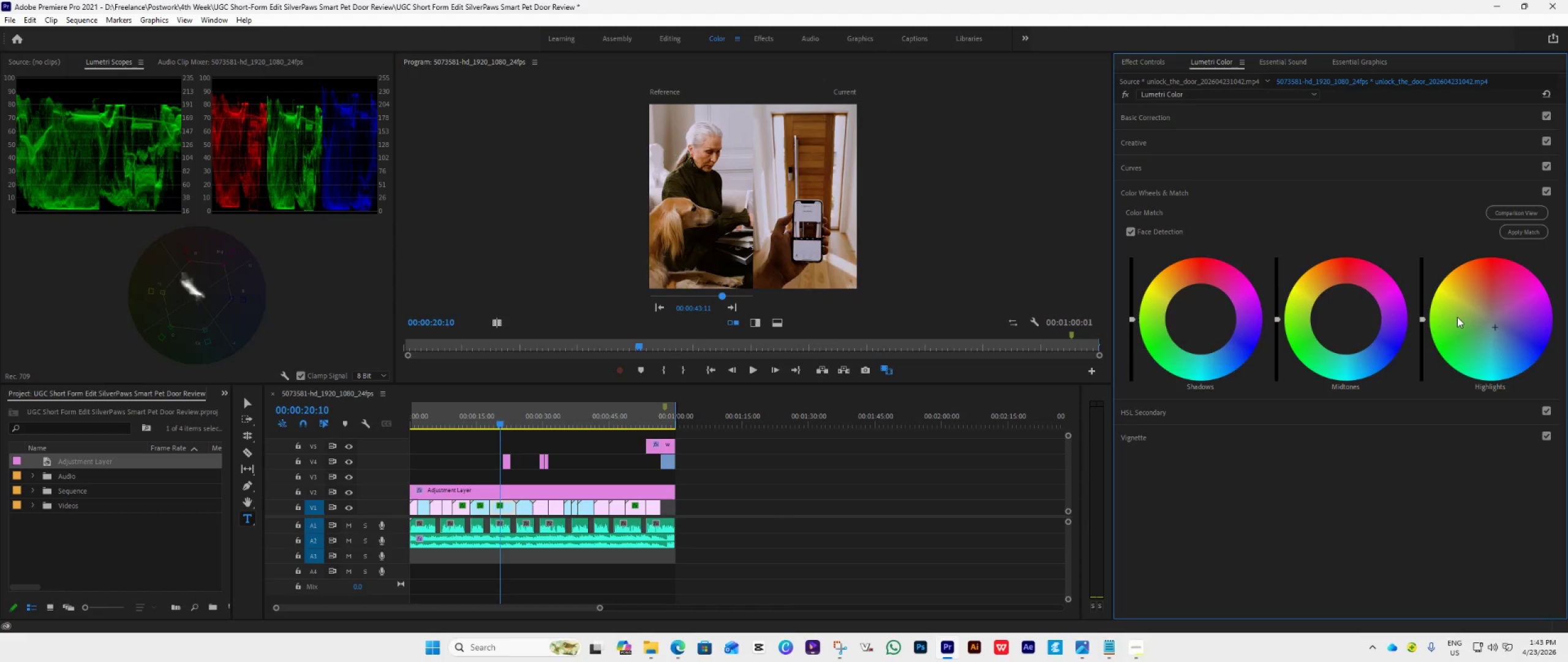 
left_click_drag(start_coordinate=[1422, 318], to_coordinate=[1389, 494])
 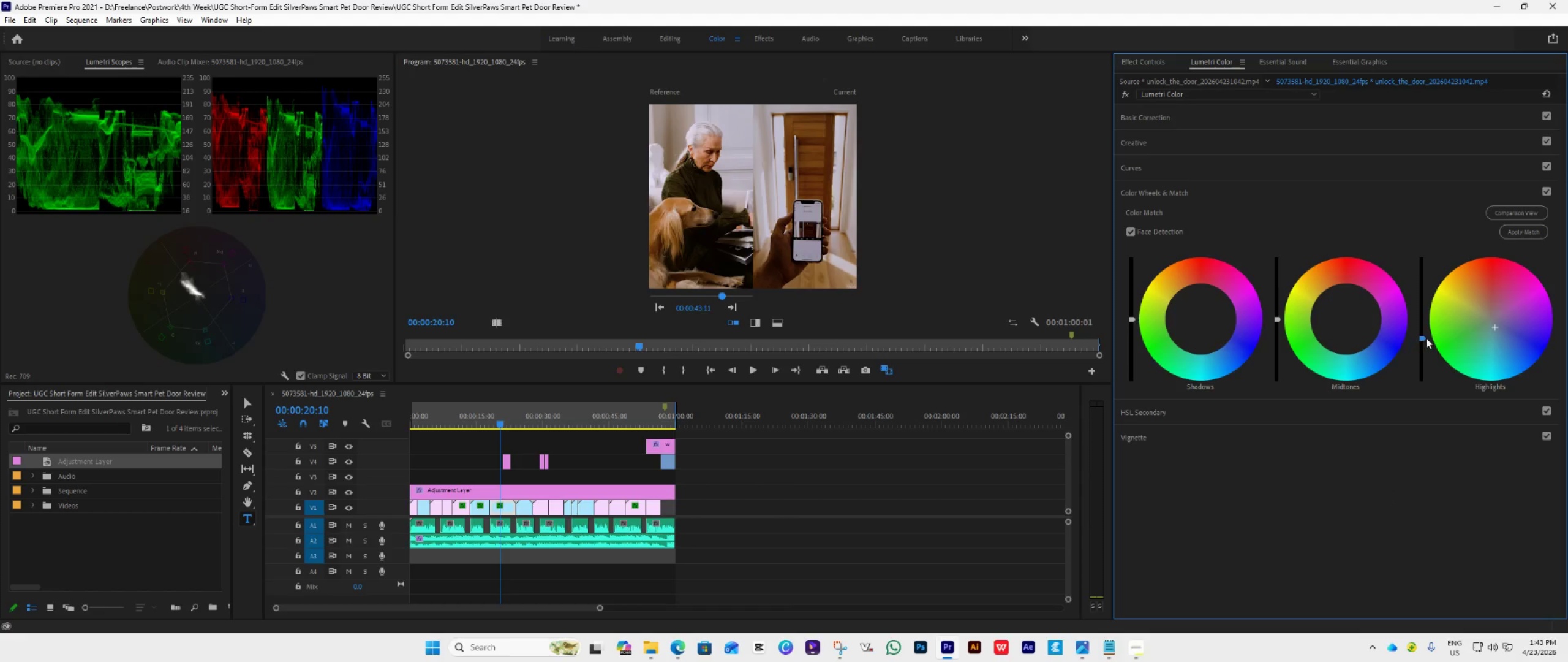 
left_click_drag(start_coordinate=[1424, 339], to_coordinate=[1412, 449])
 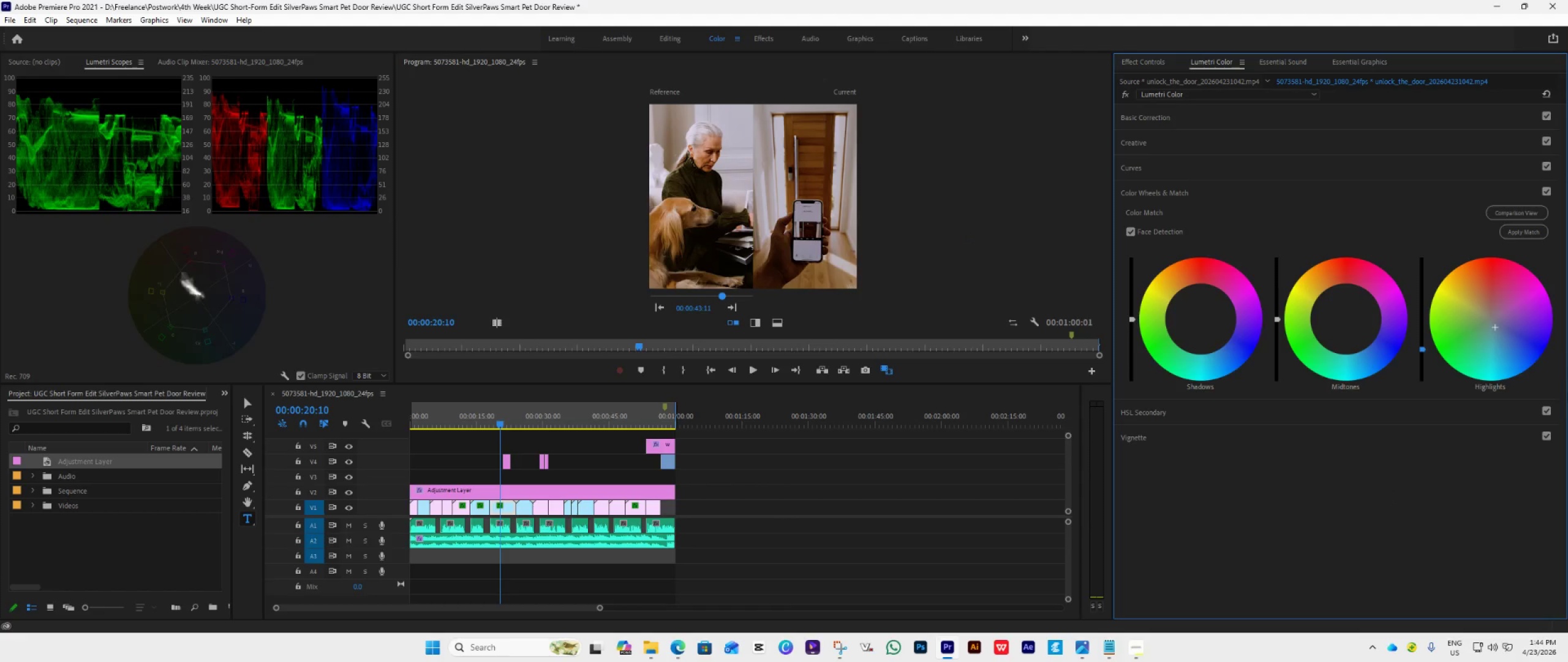 
left_click_drag(start_coordinate=[1422, 348], to_coordinate=[1423, 306])
 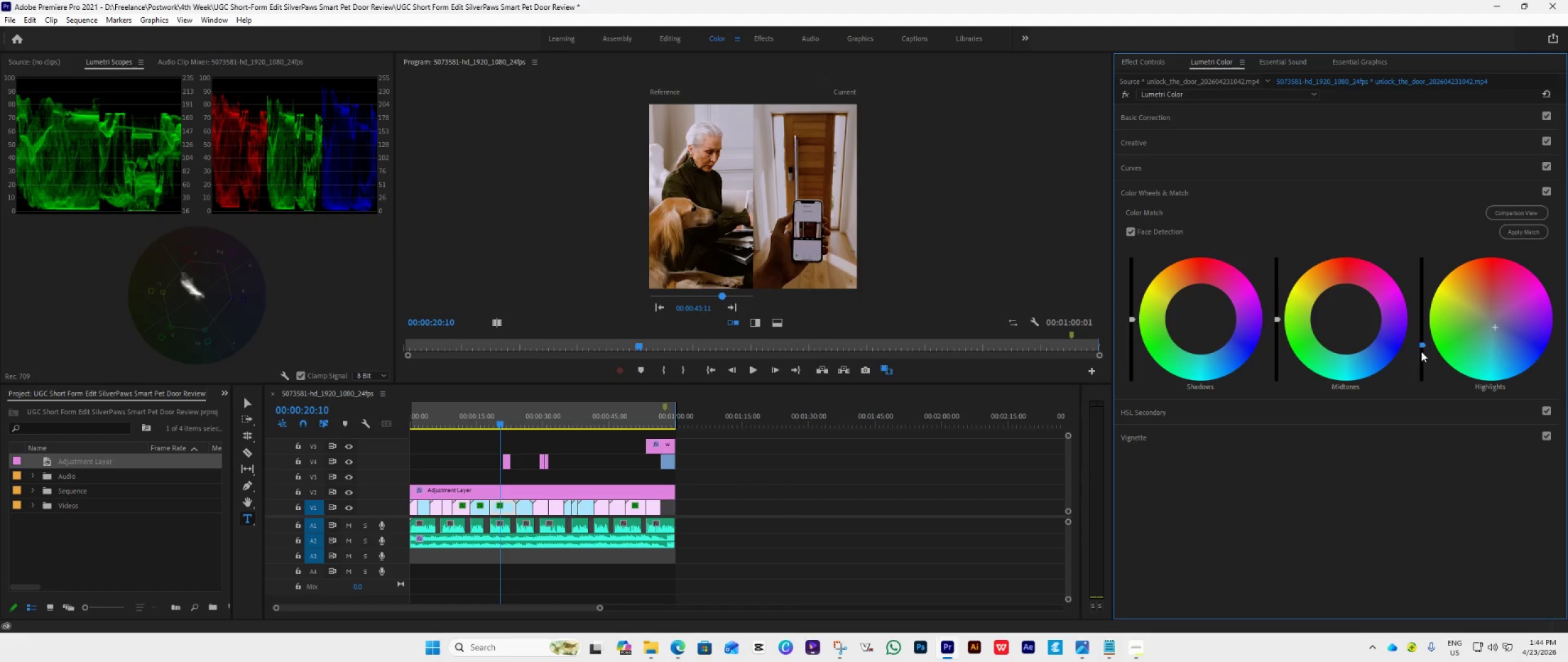 
left_click_drag(start_coordinate=[1424, 343], to_coordinate=[1424, 316])
 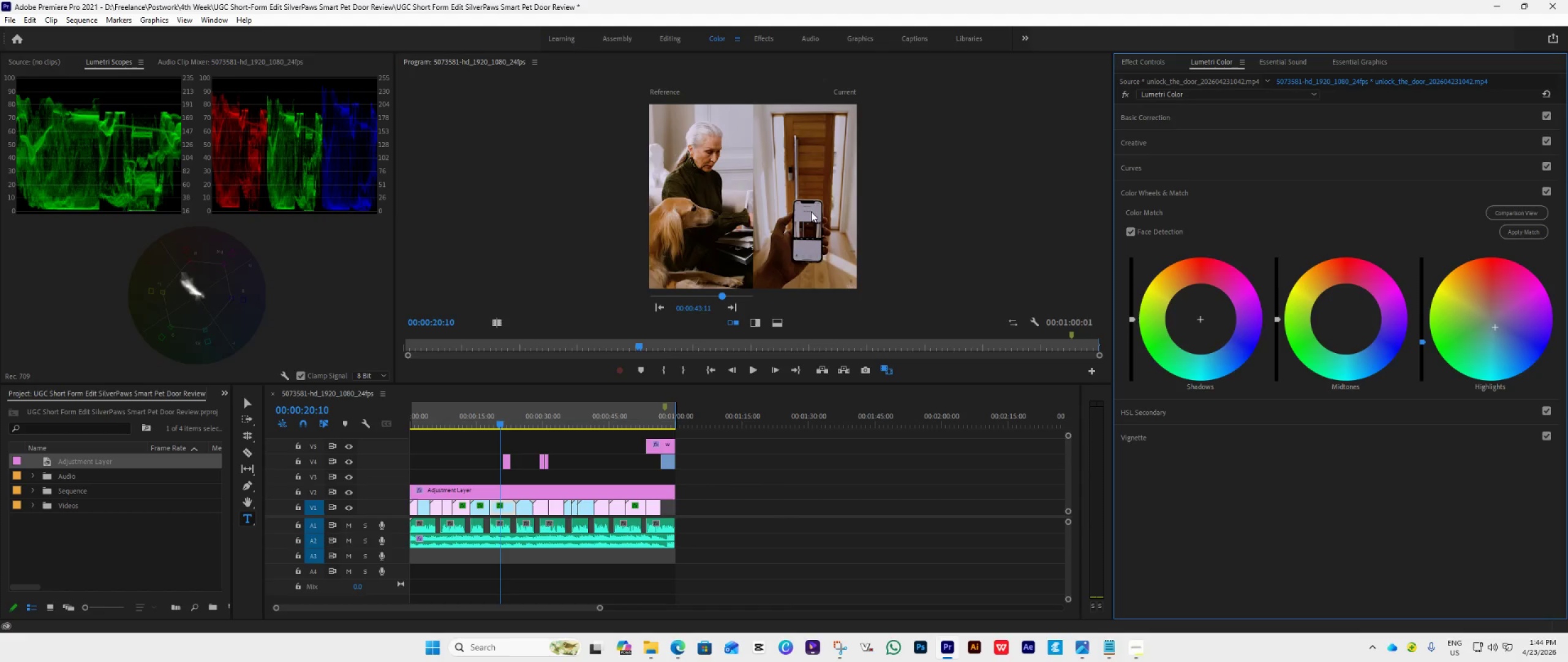 
wait(12.15)
 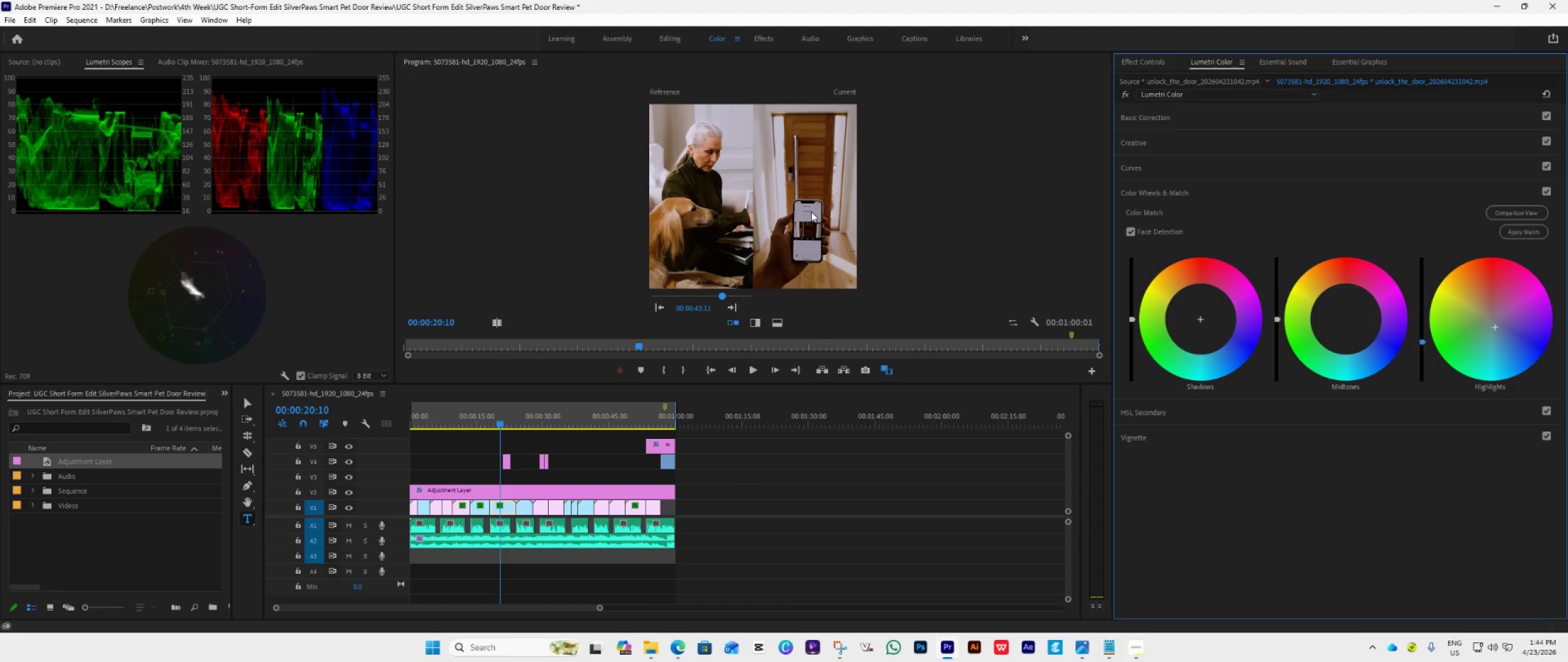 
left_click_drag(start_coordinate=[1276, 317], to_coordinate=[1284, 230])
 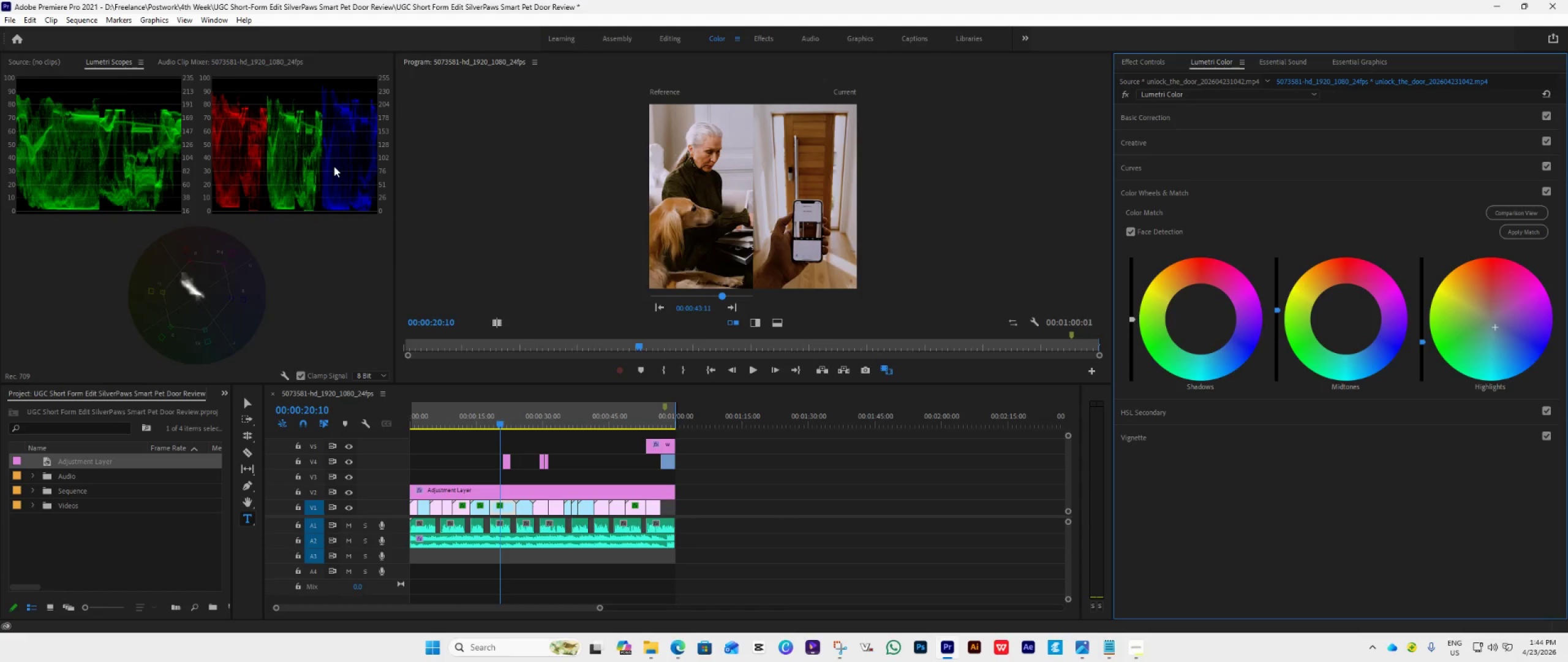 
wait(8.76)
 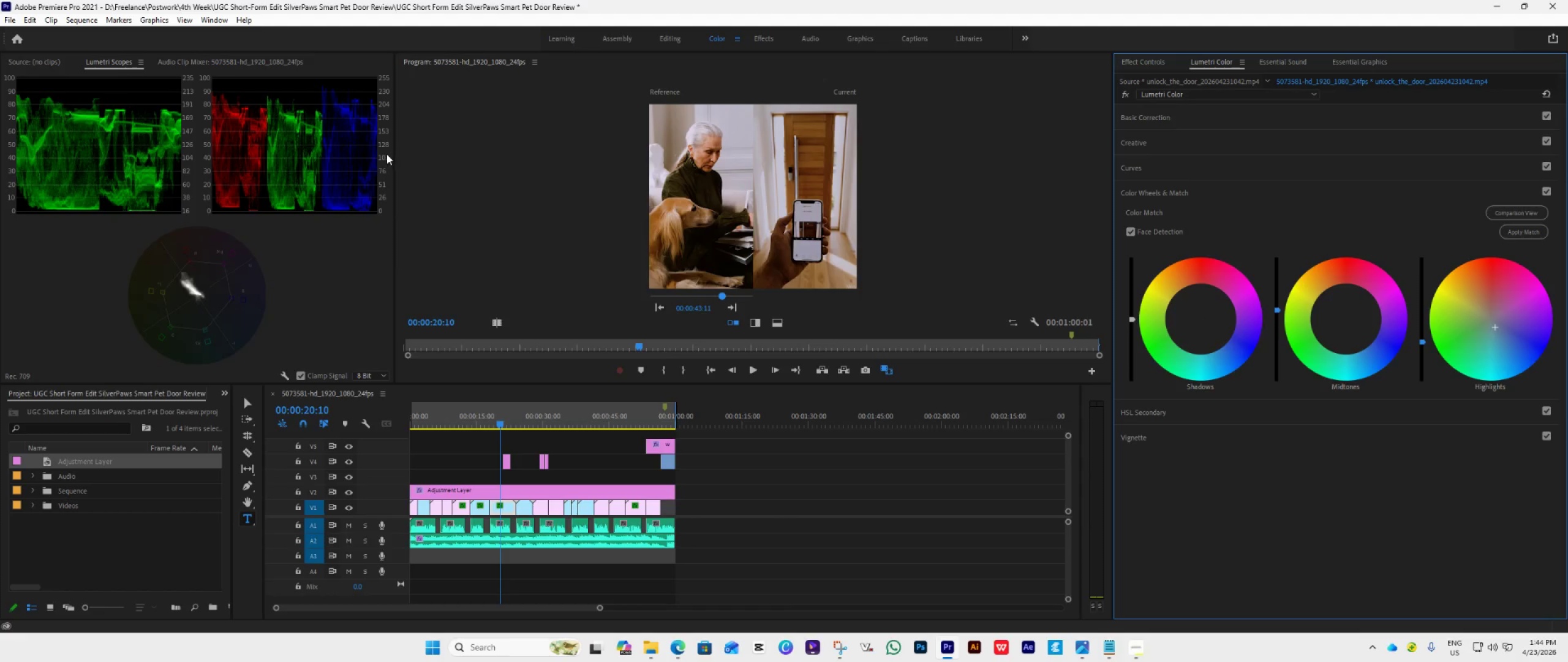 
key(Control+S)
 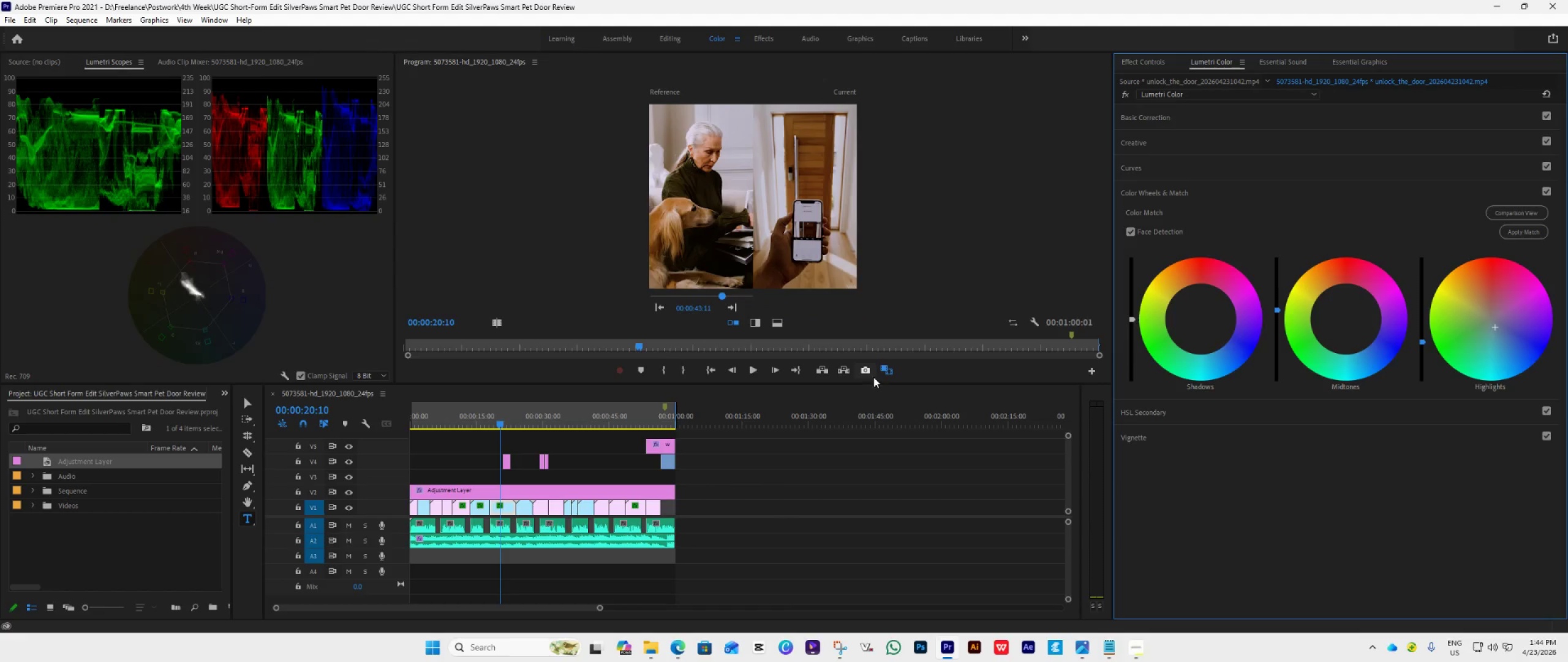 
left_click([884, 367])
 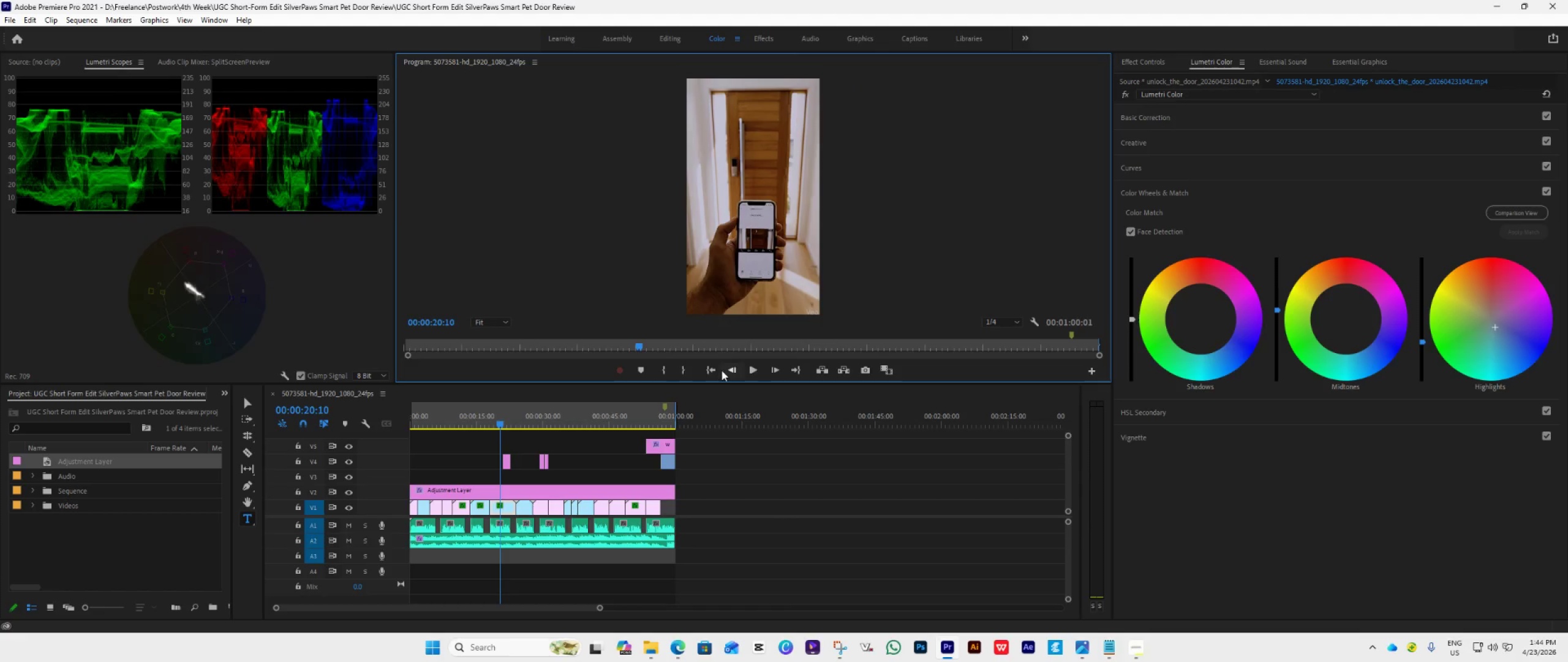 
left_click([712, 371])
 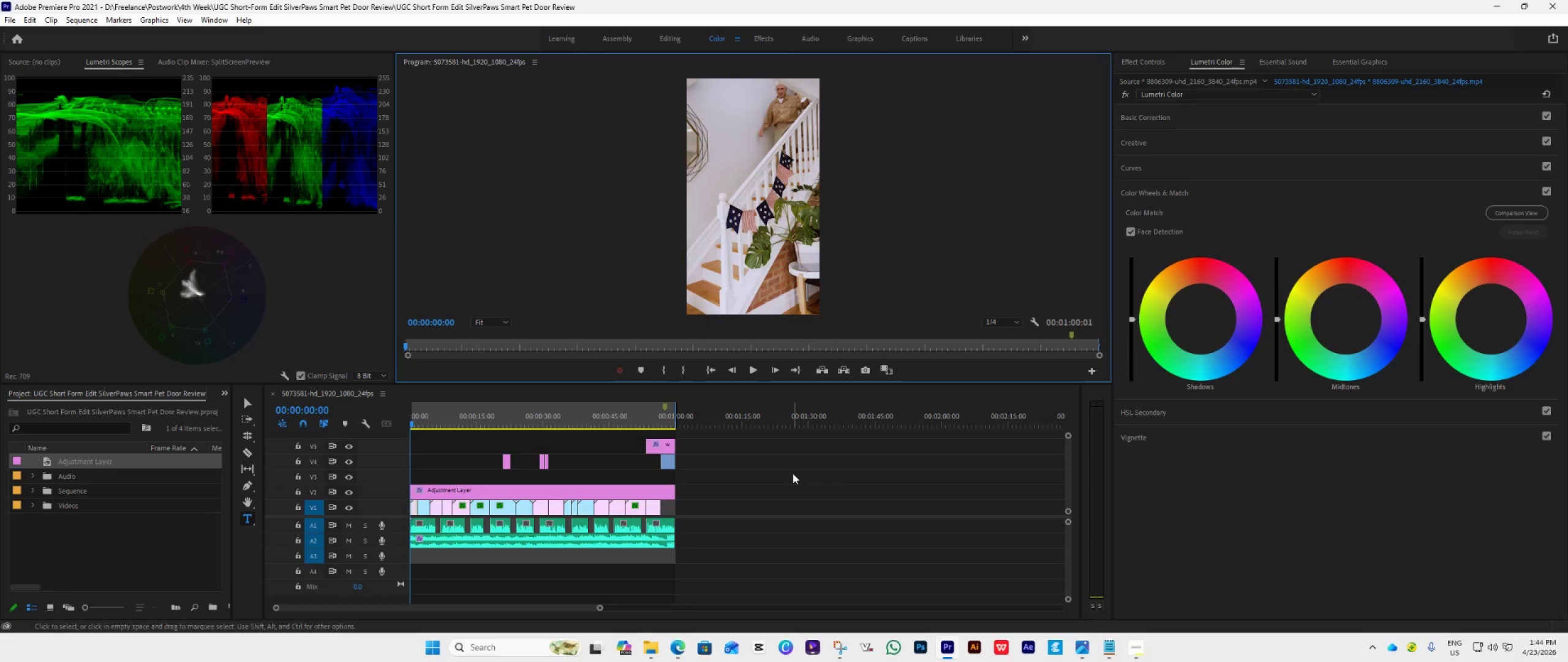 
key(Space)
 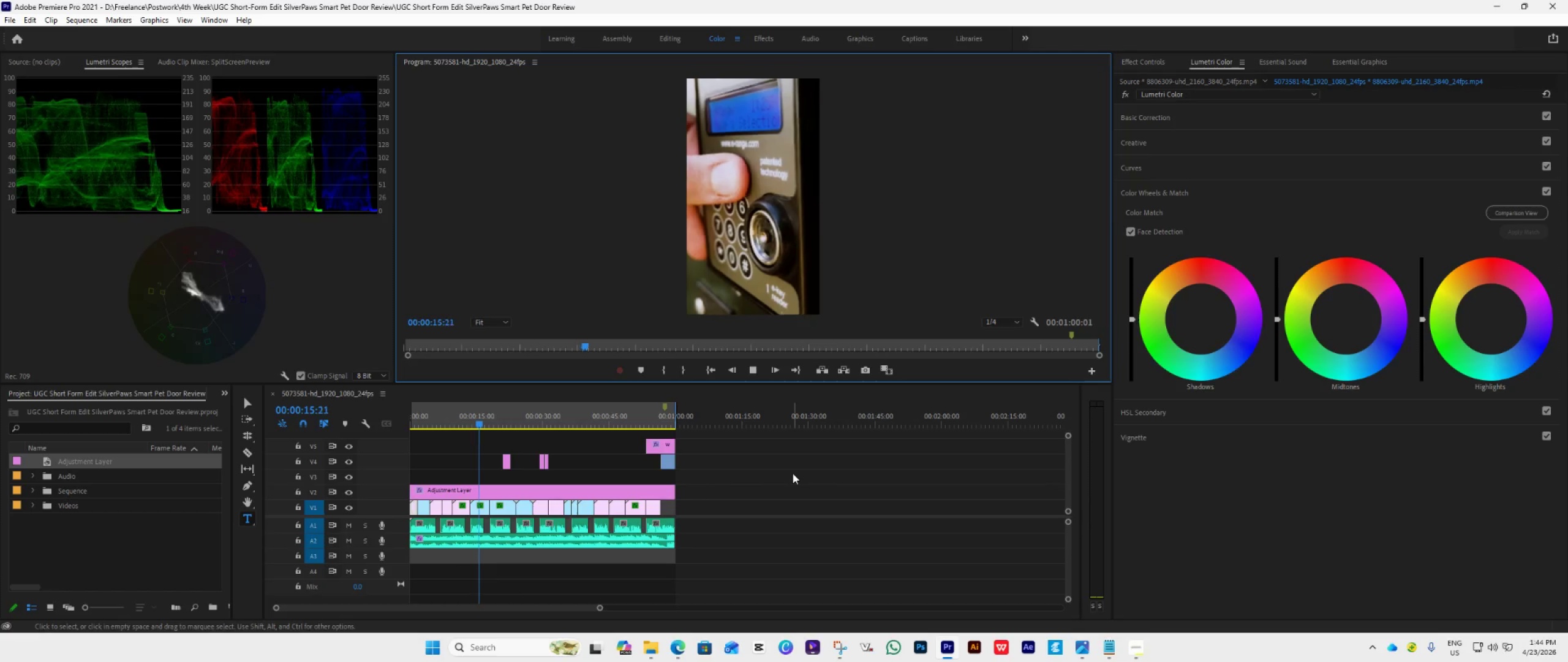 
wait(20.79)
 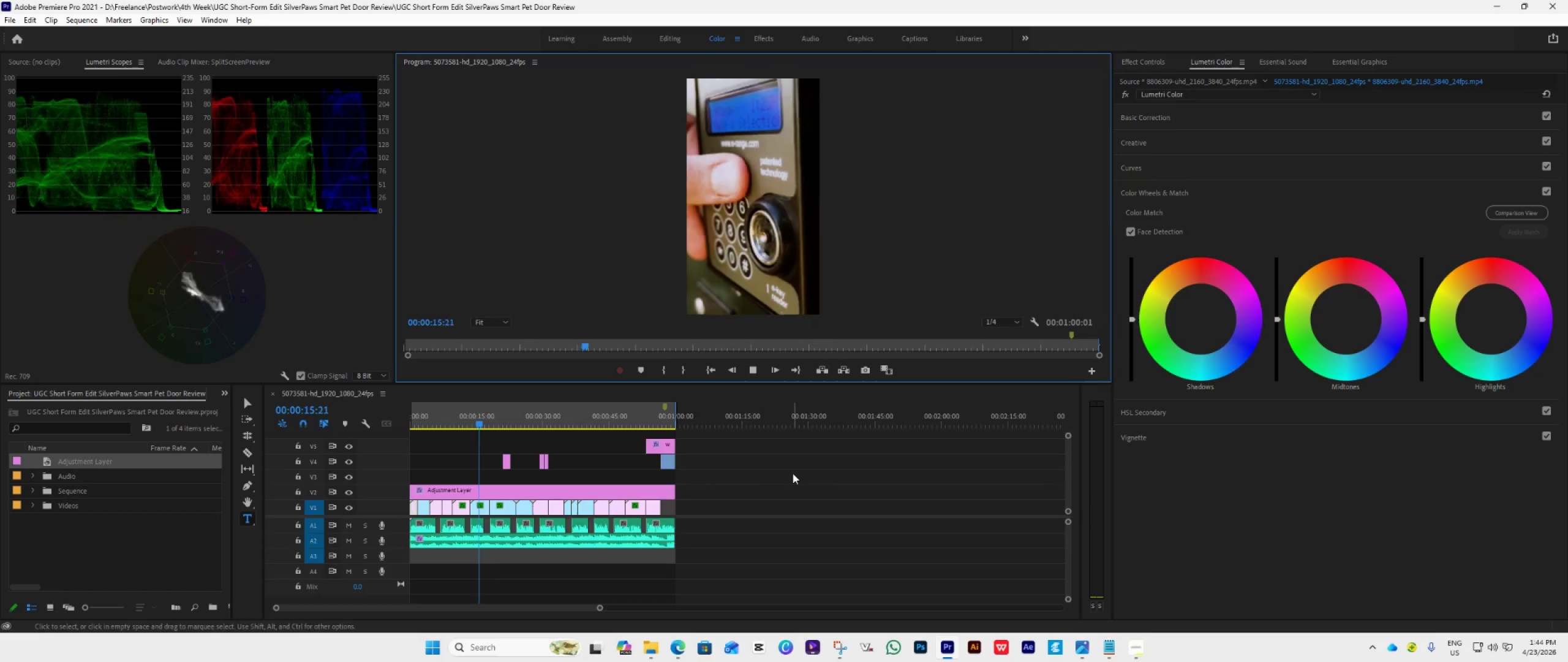 
key(Space)
 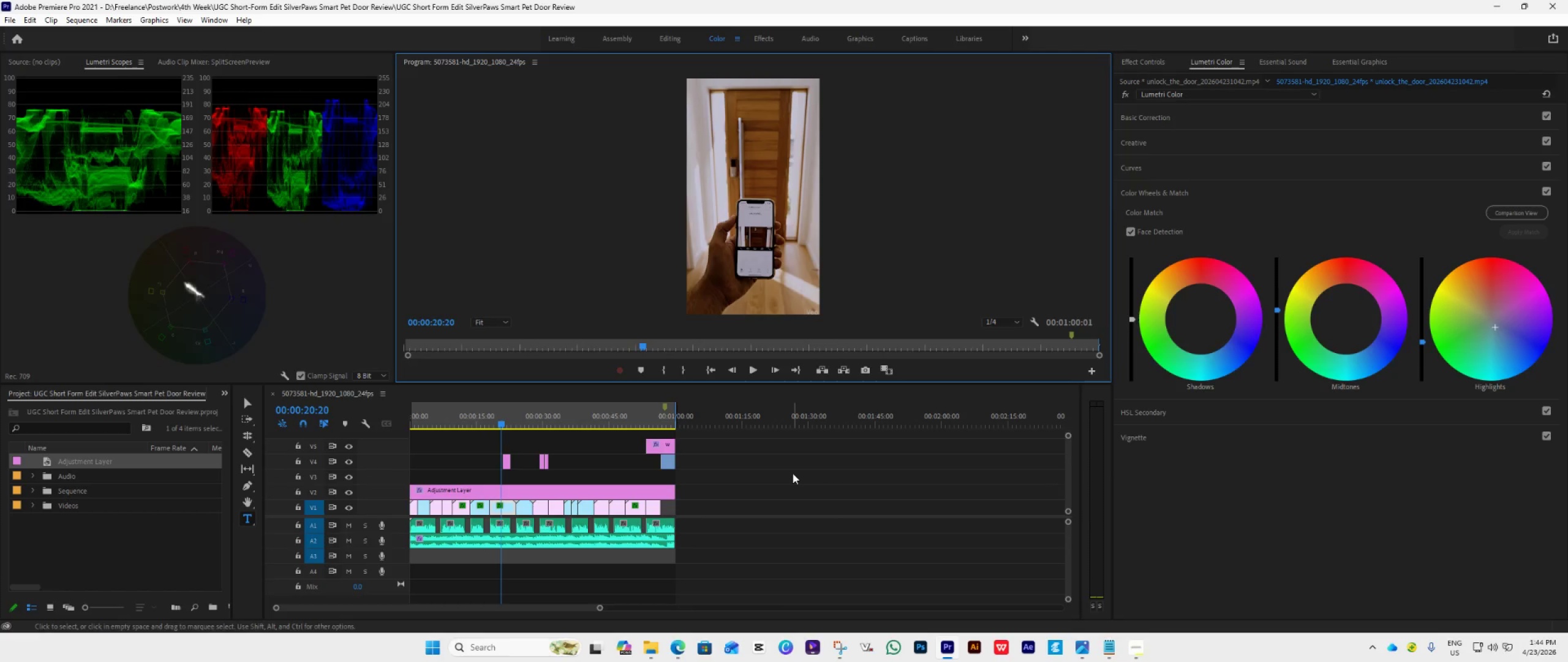 
key(Space)
 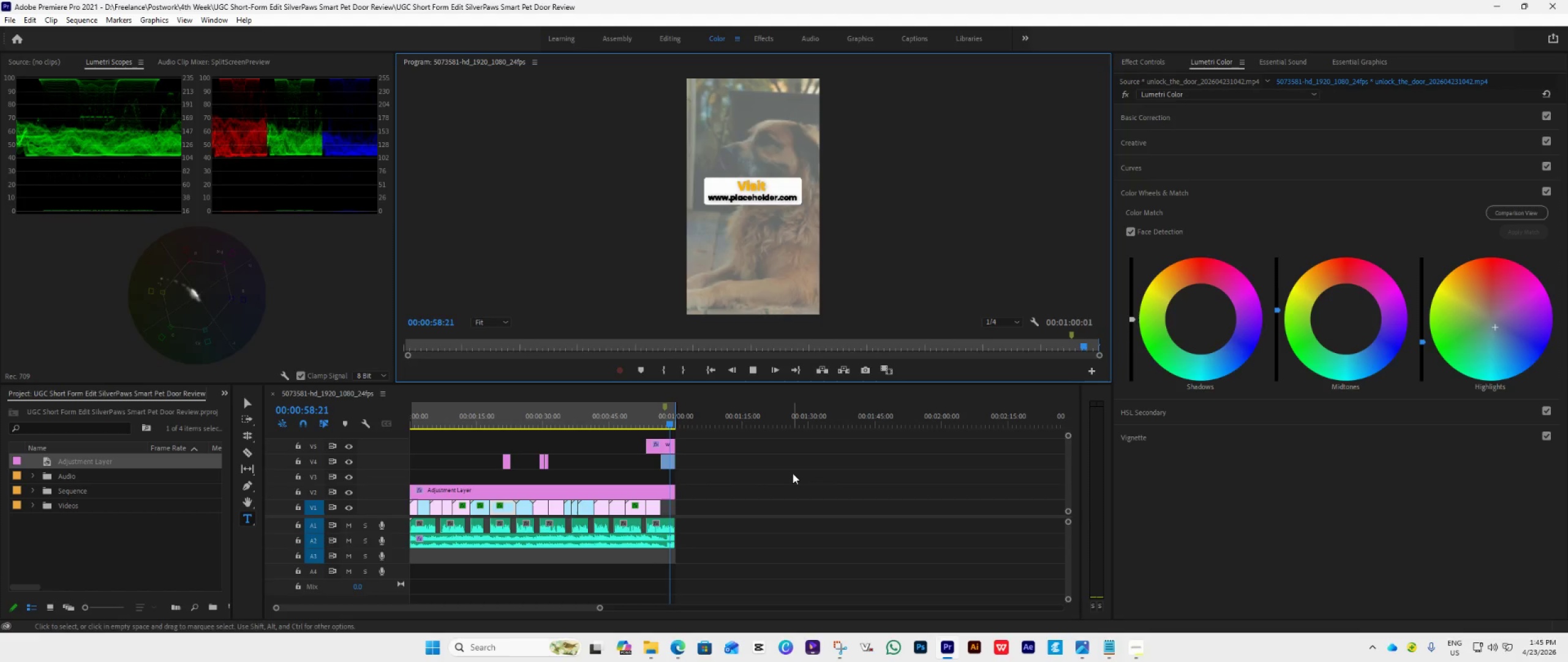 
wait(43.09)
 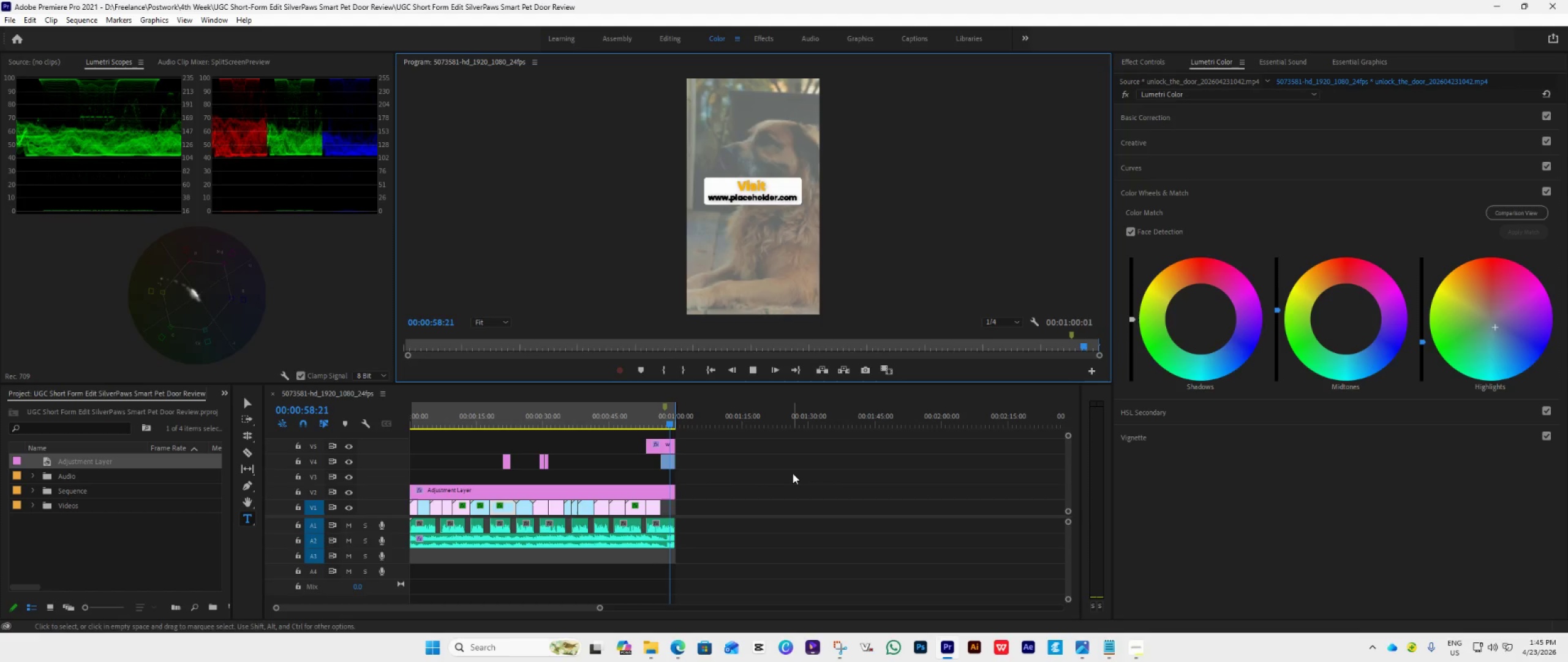 
left_click([717, 376])
 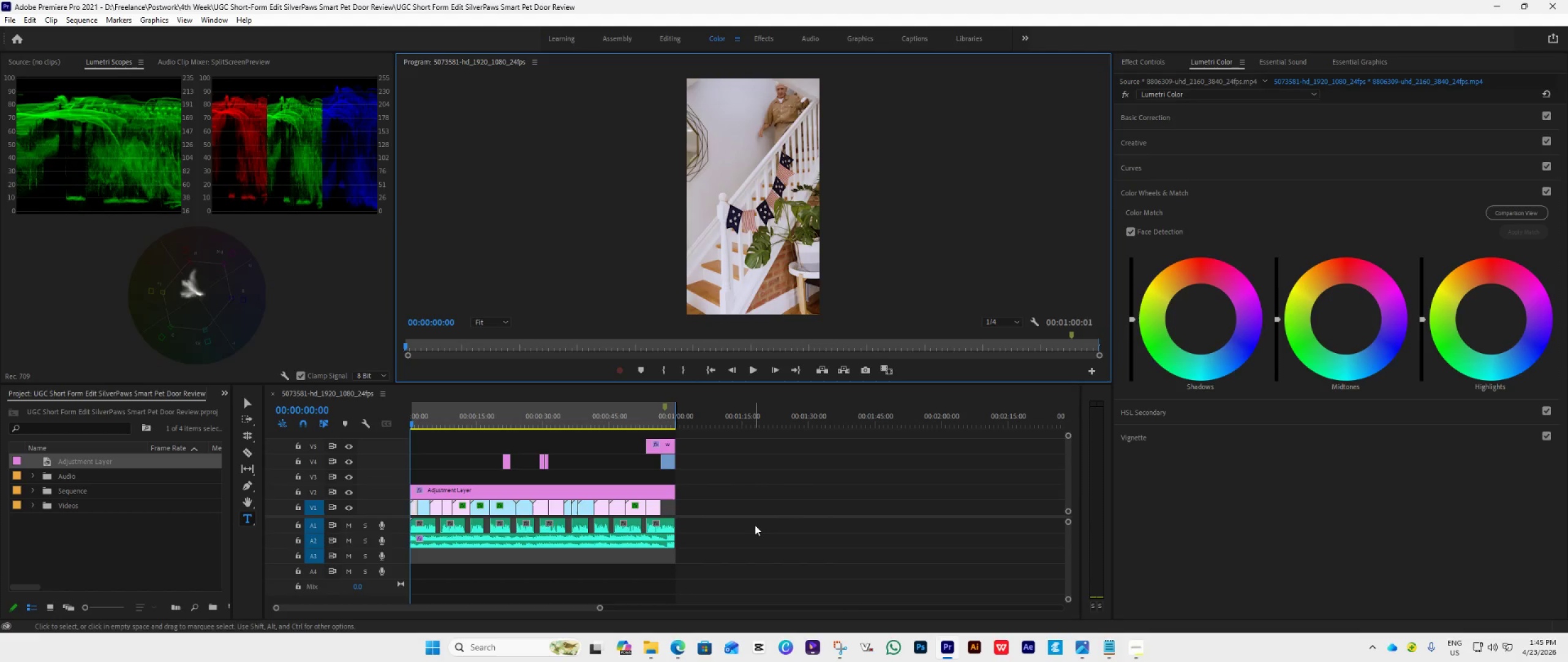 
key(Space)
 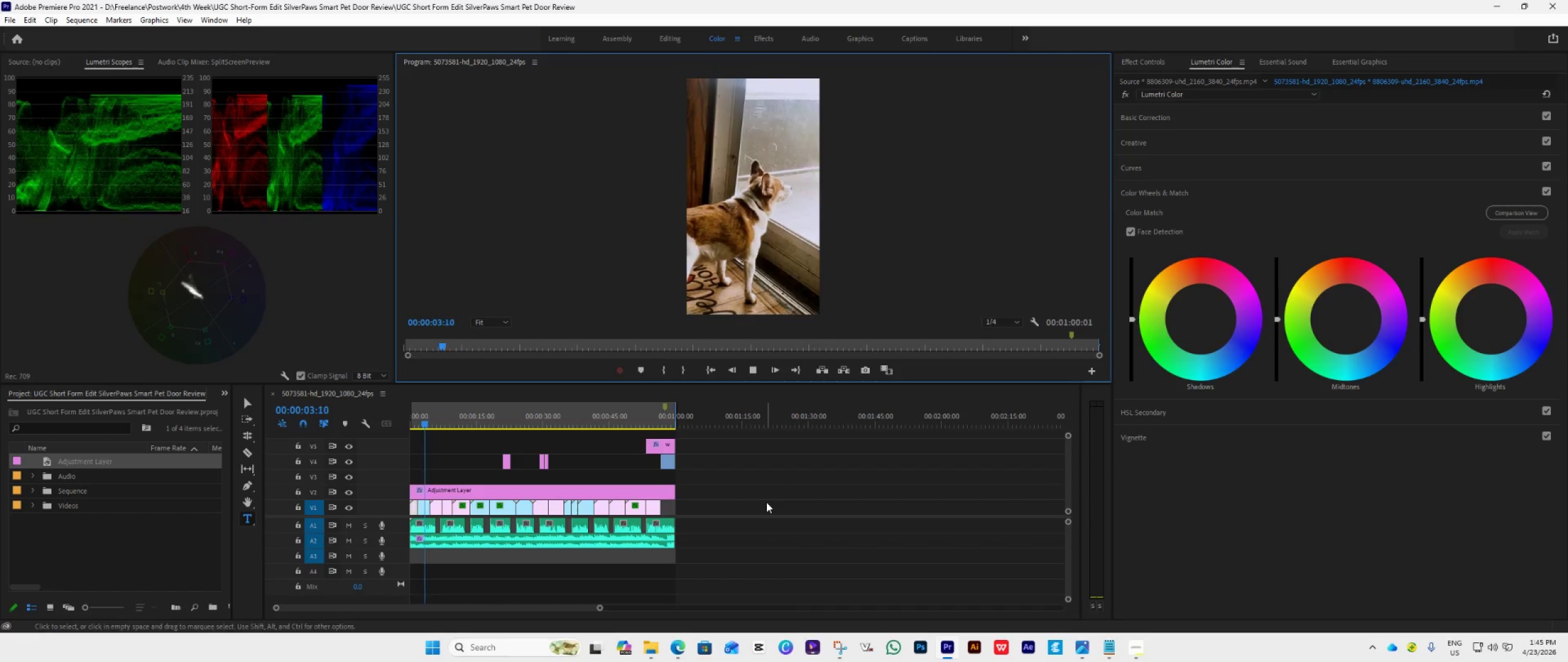 
wait(8.5)
 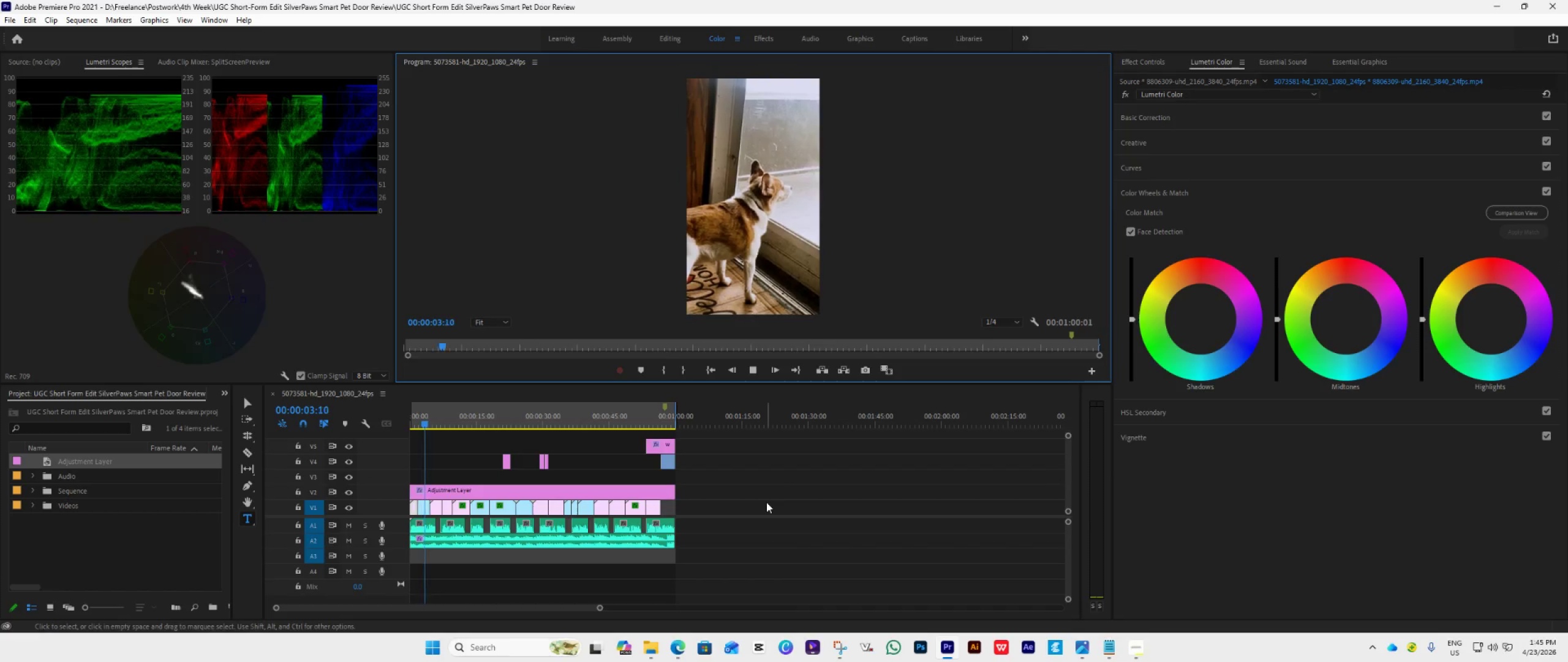 
key(Space)
 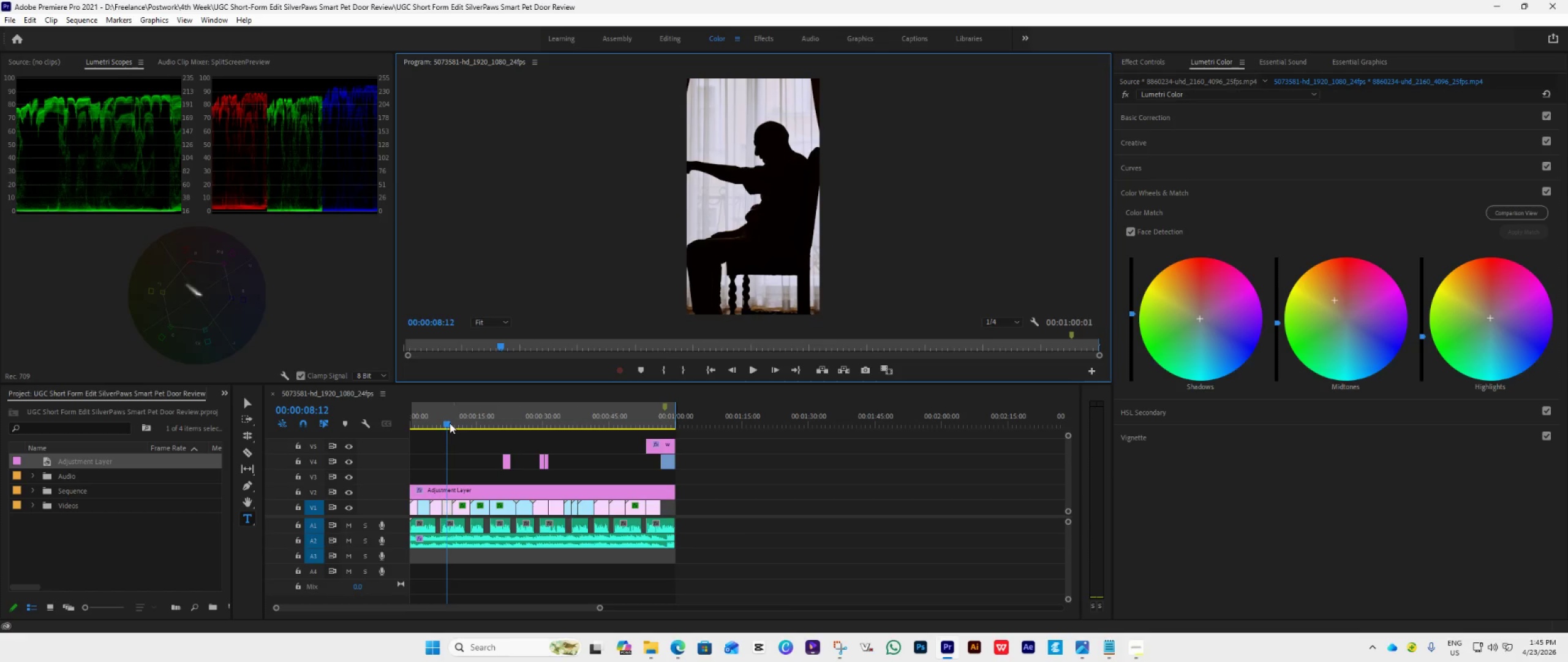 
left_click_drag(start_coordinate=[447, 422], to_coordinate=[498, 489])
 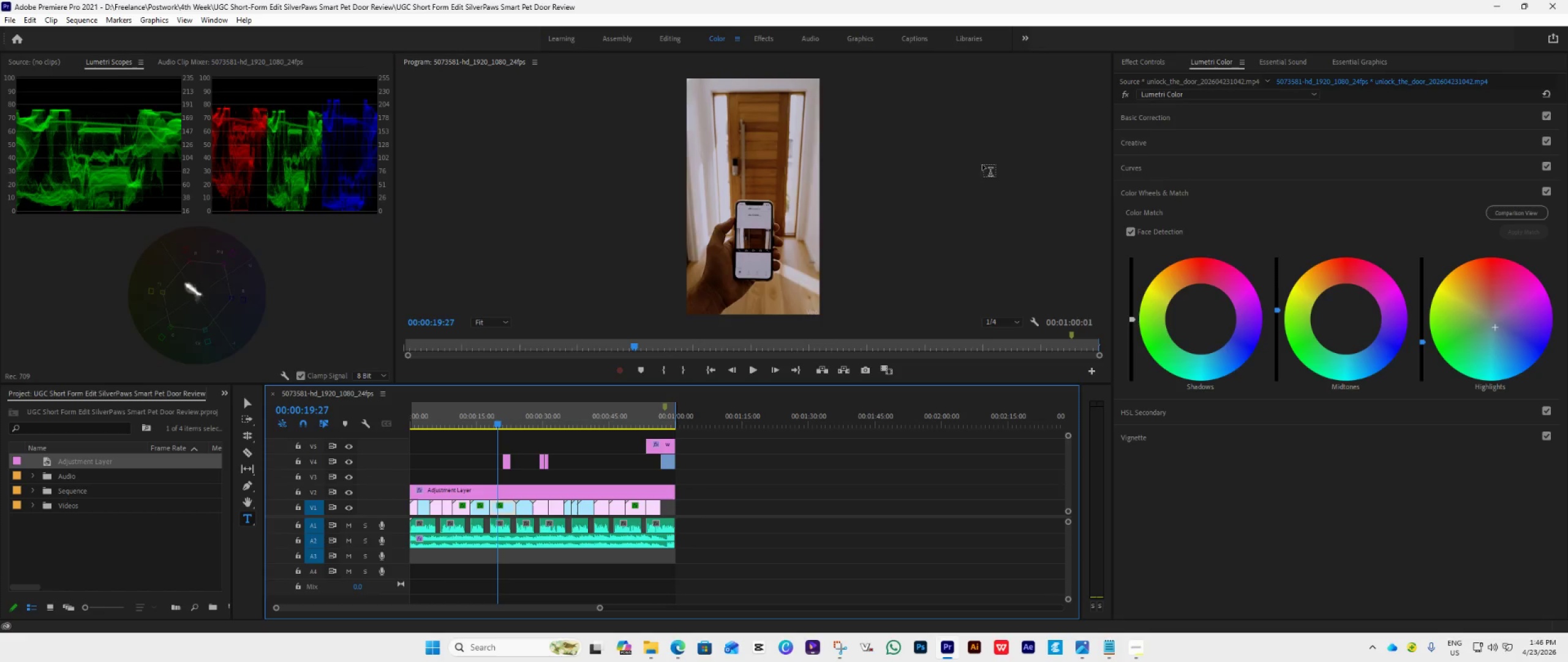 
left_click([1200, 113])
 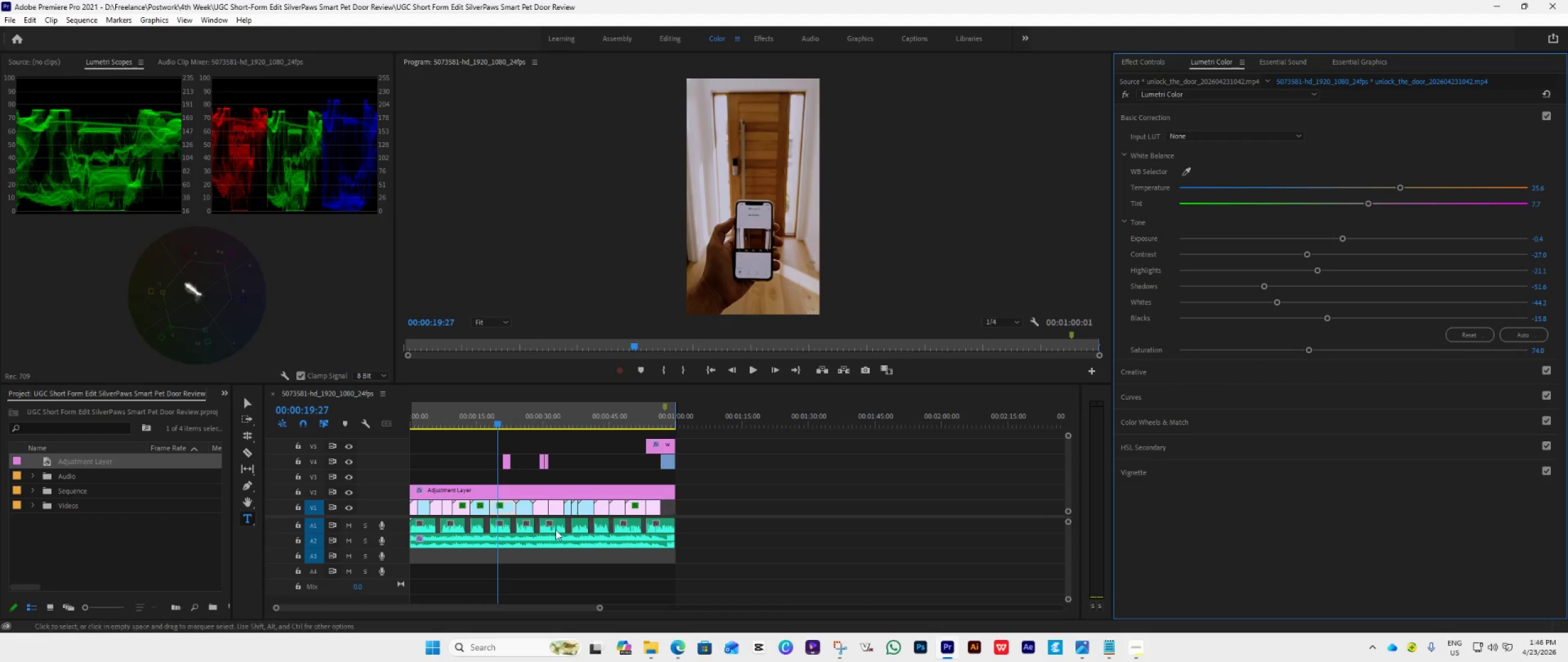 
left_click([507, 507])
 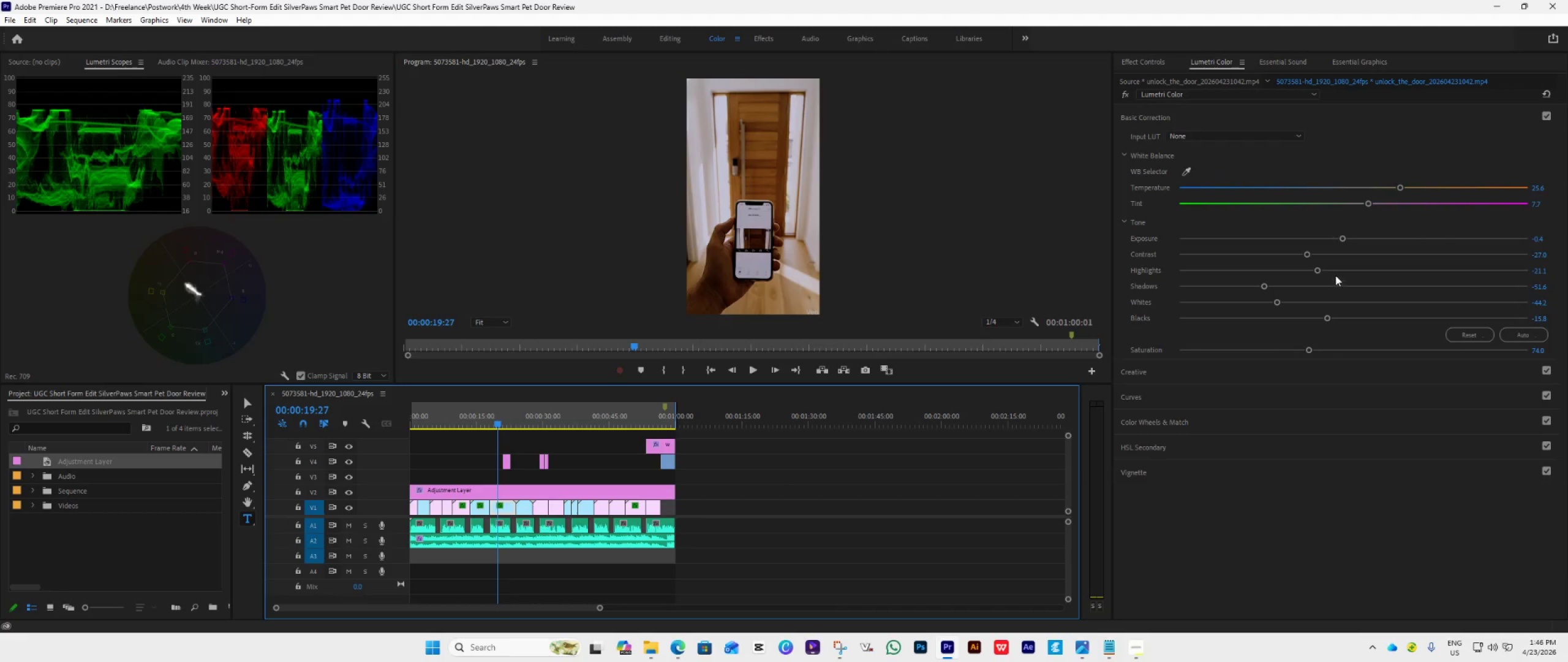 
left_click_drag(start_coordinate=[1321, 270], to_coordinate=[1324, 271])
 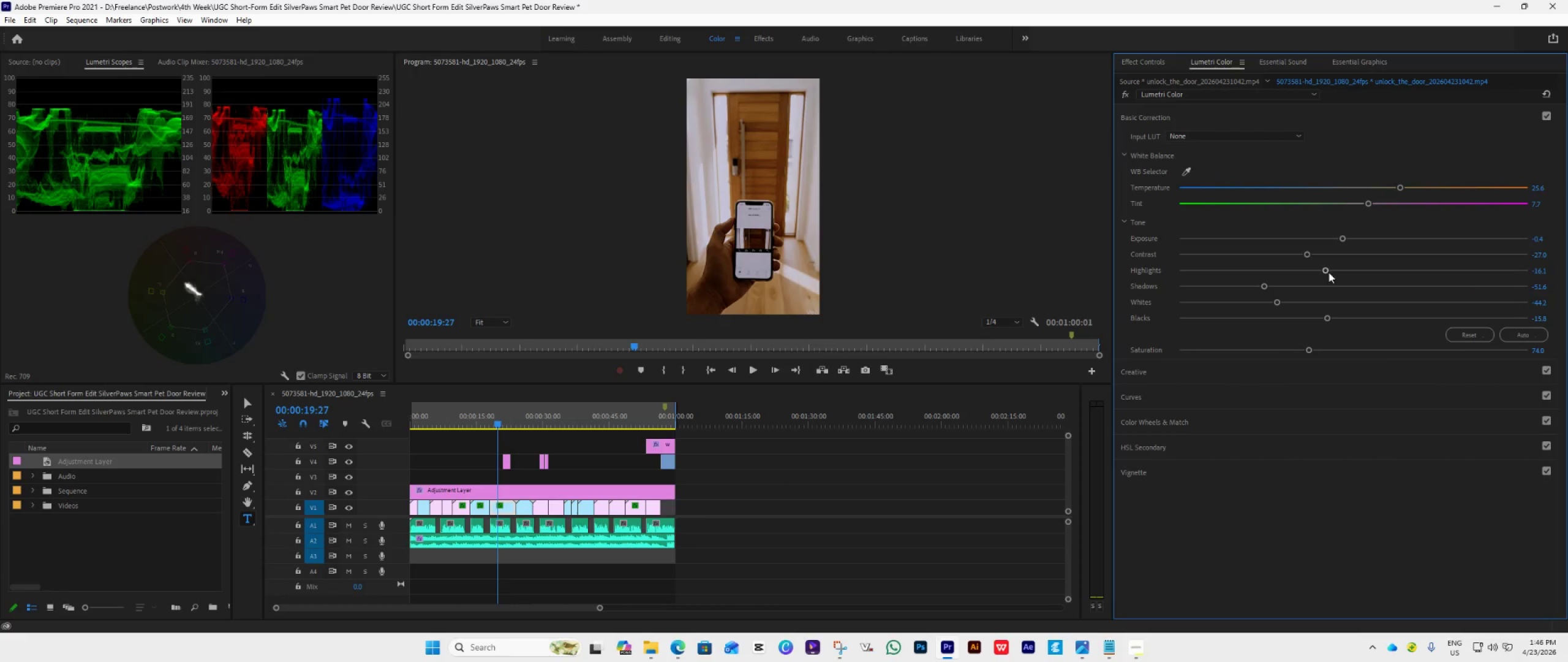 
left_click_drag(start_coordinate=[1329, 272], to_coordinate=[1352, 277])
 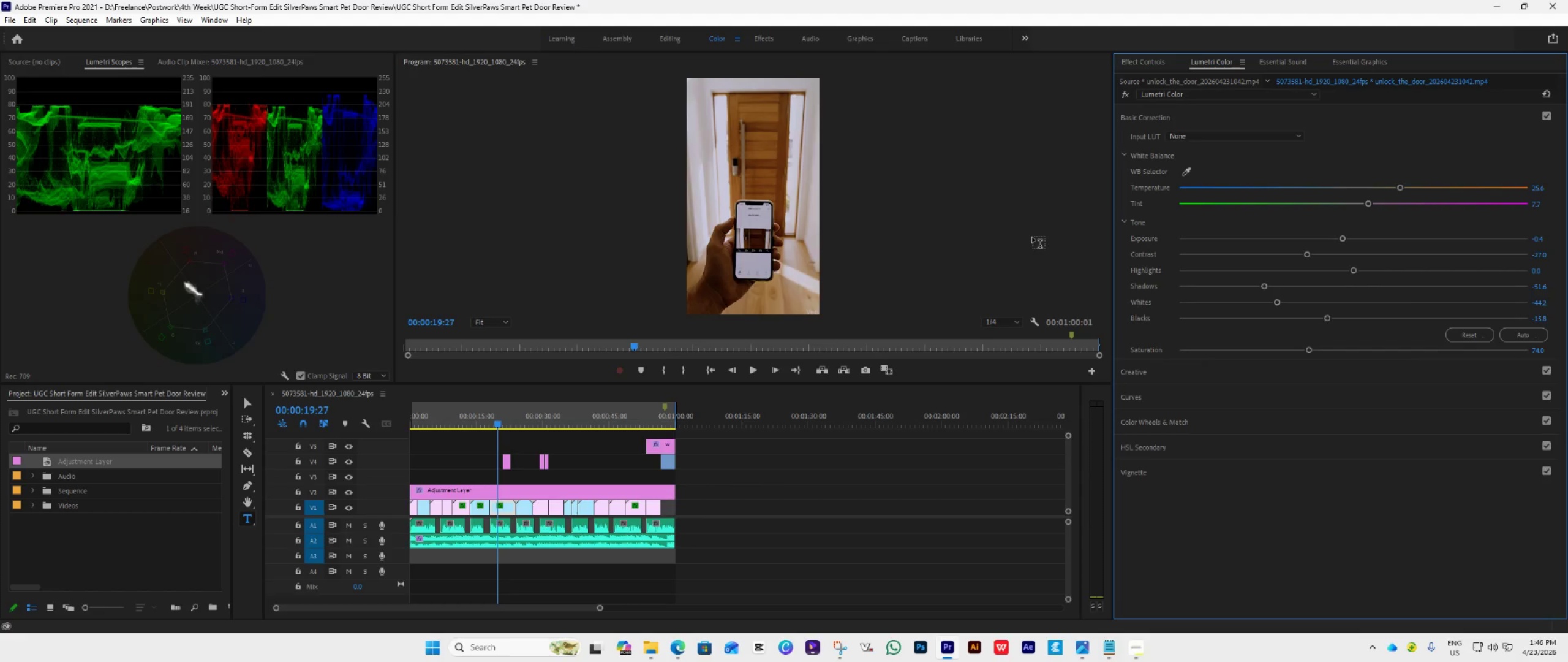 
key(Space)
 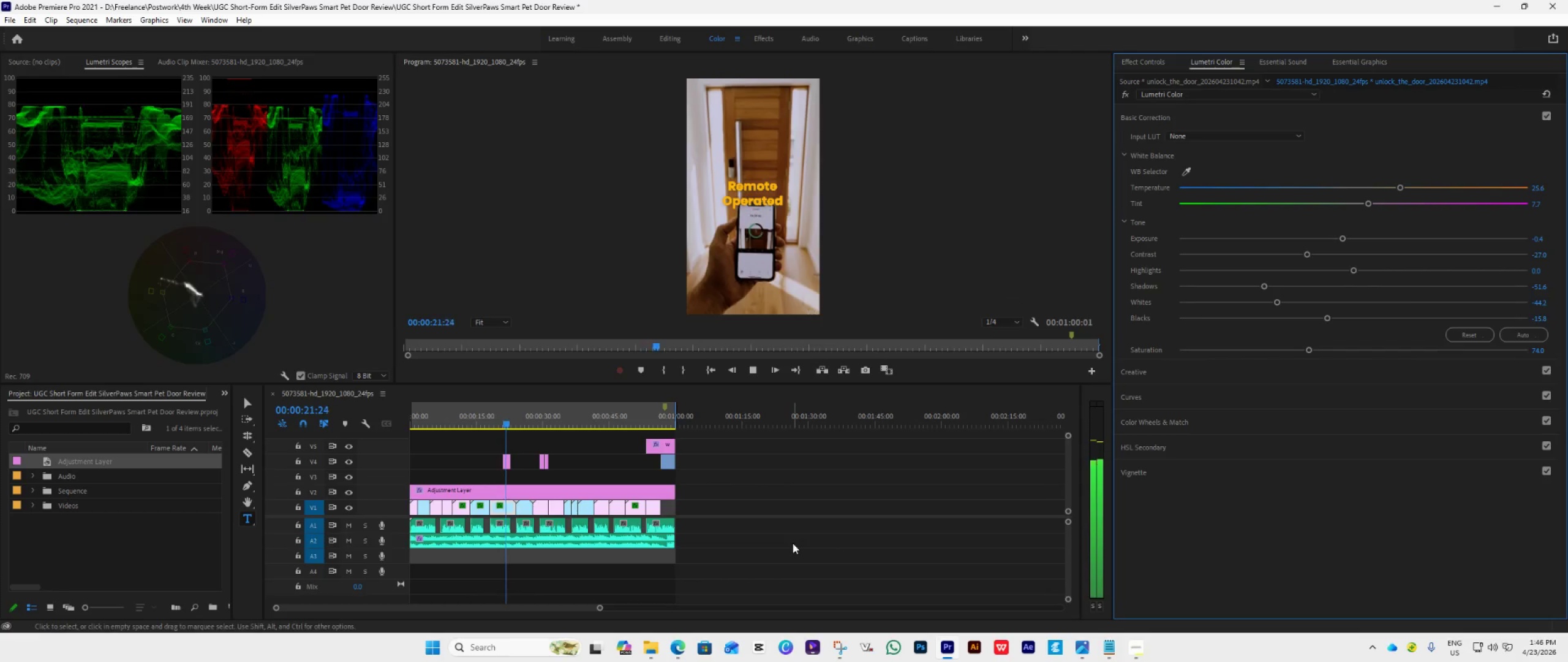 
key(Space)
 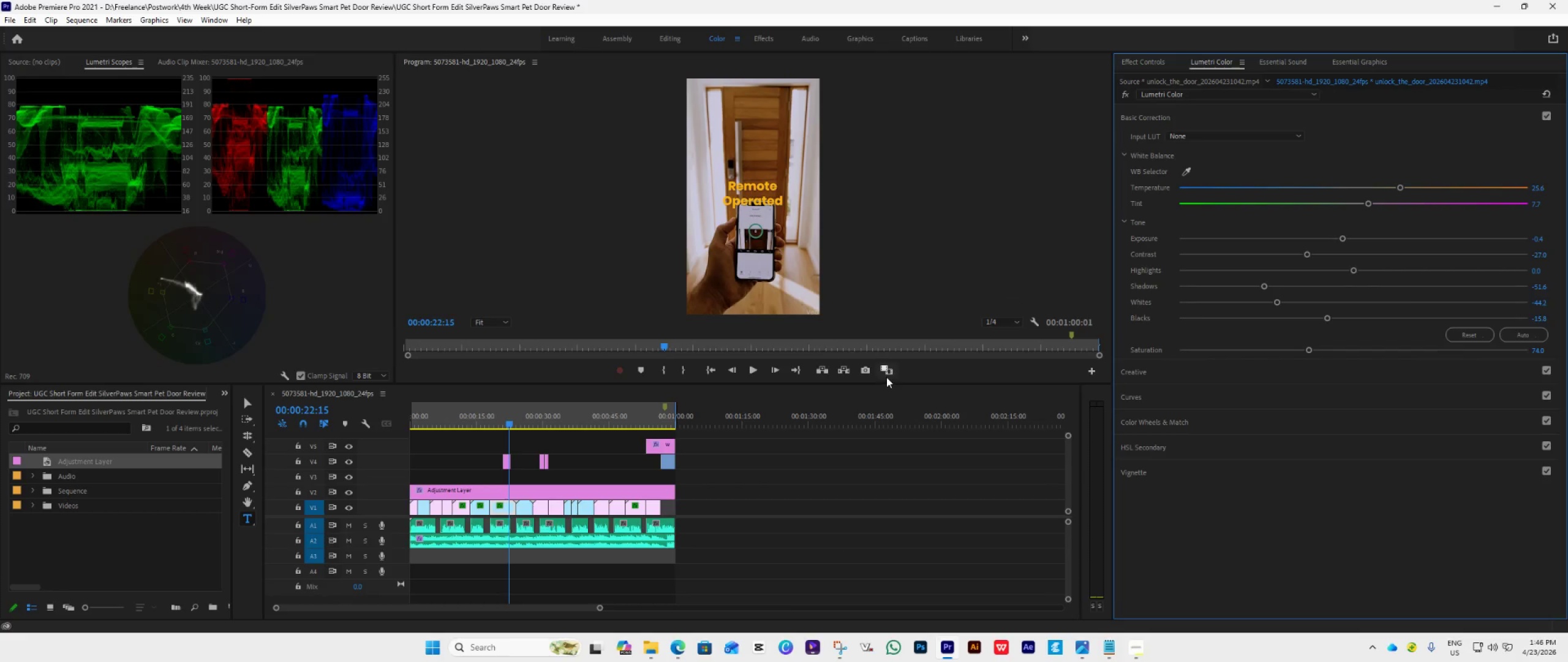 
left_click([887, 375])
 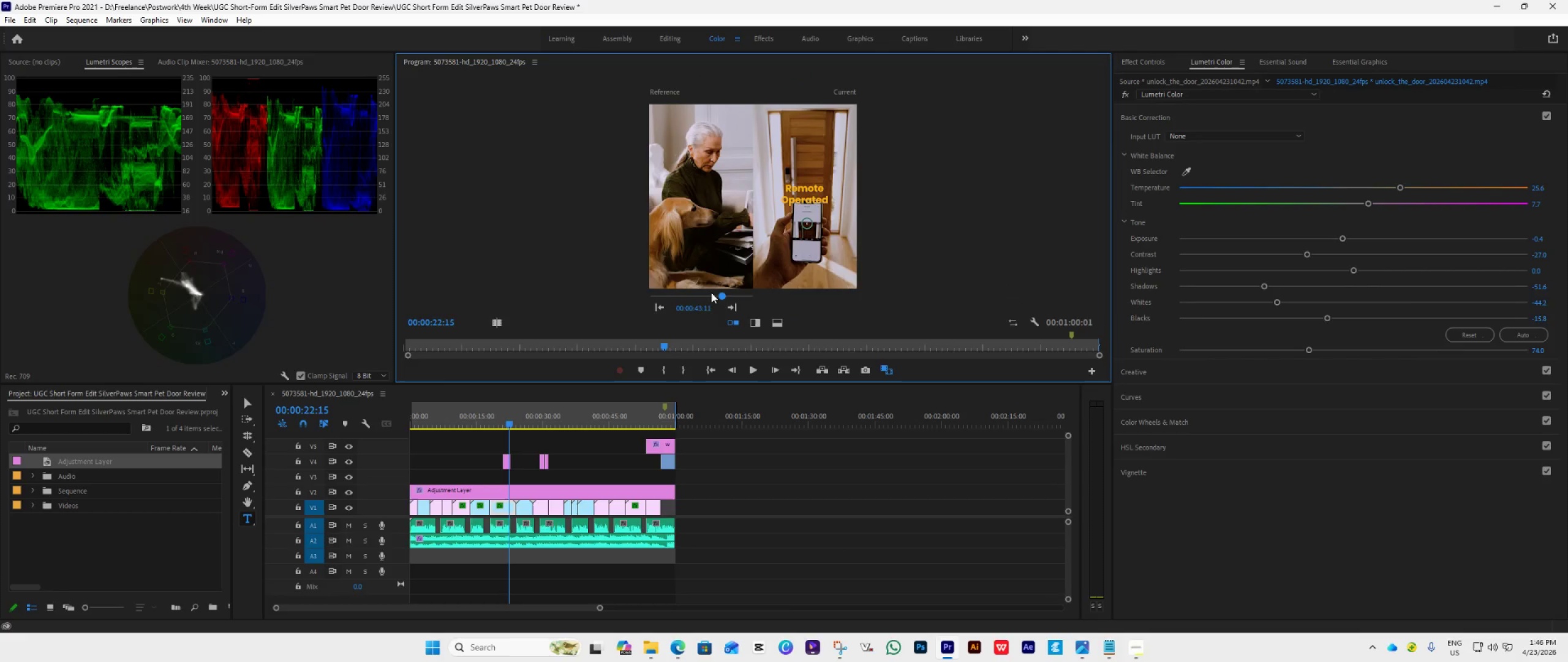 
left_click_drag(start_coordinate=[719, 295], to_coordinate=[604, 349])
 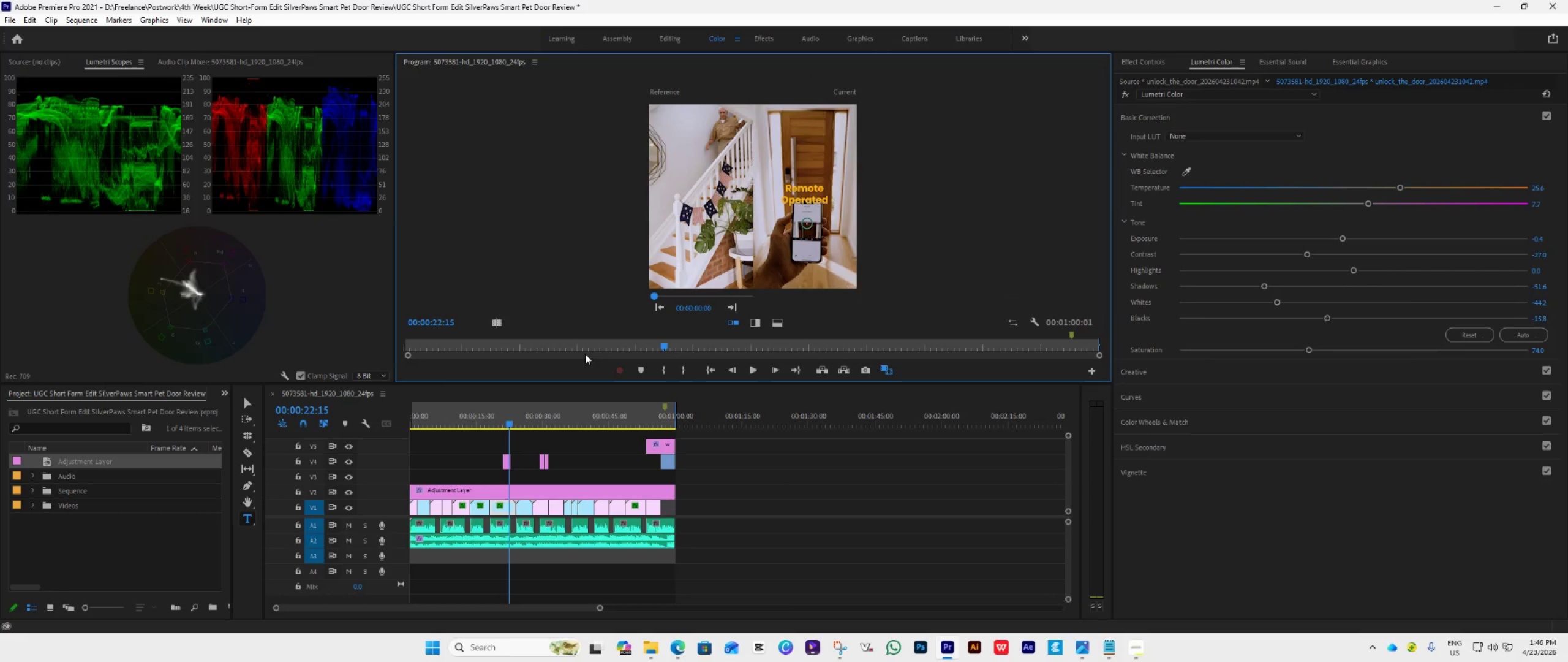 
key(Space)
 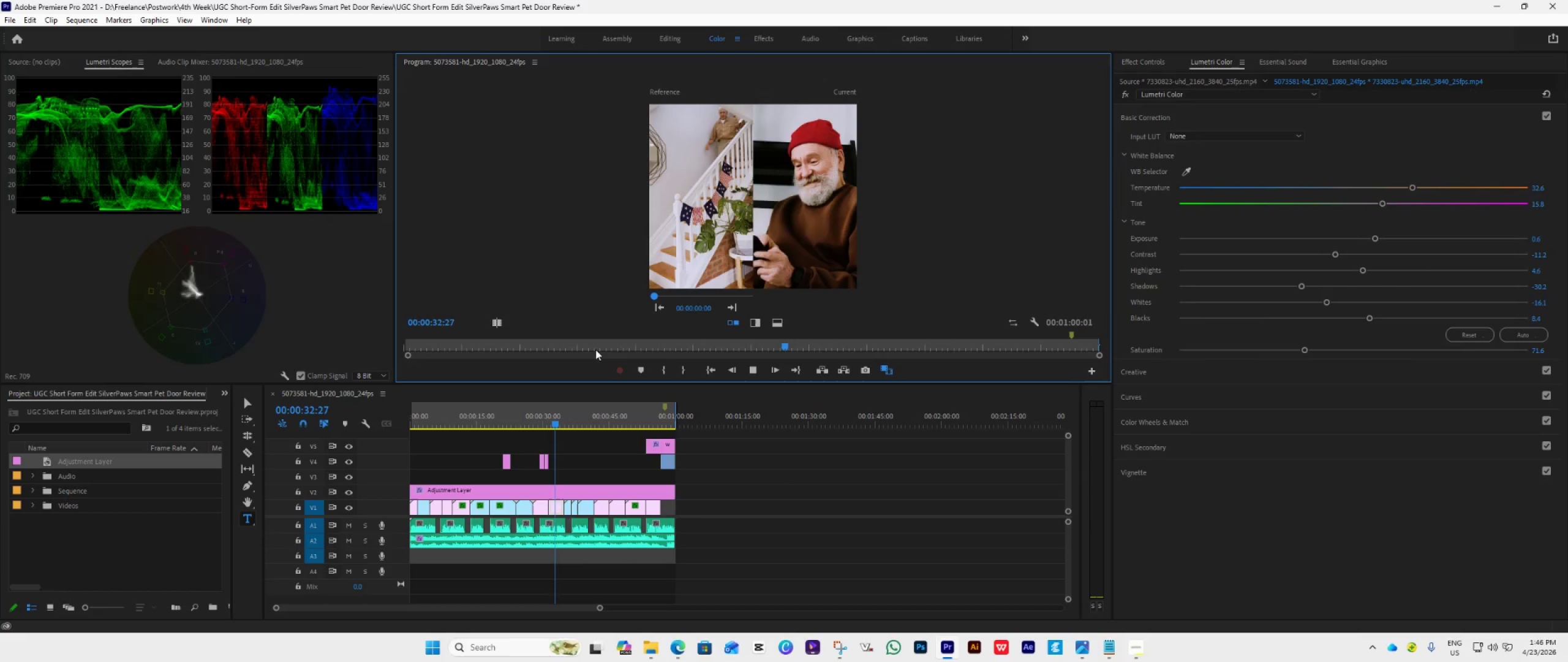 
wait(15.51)
 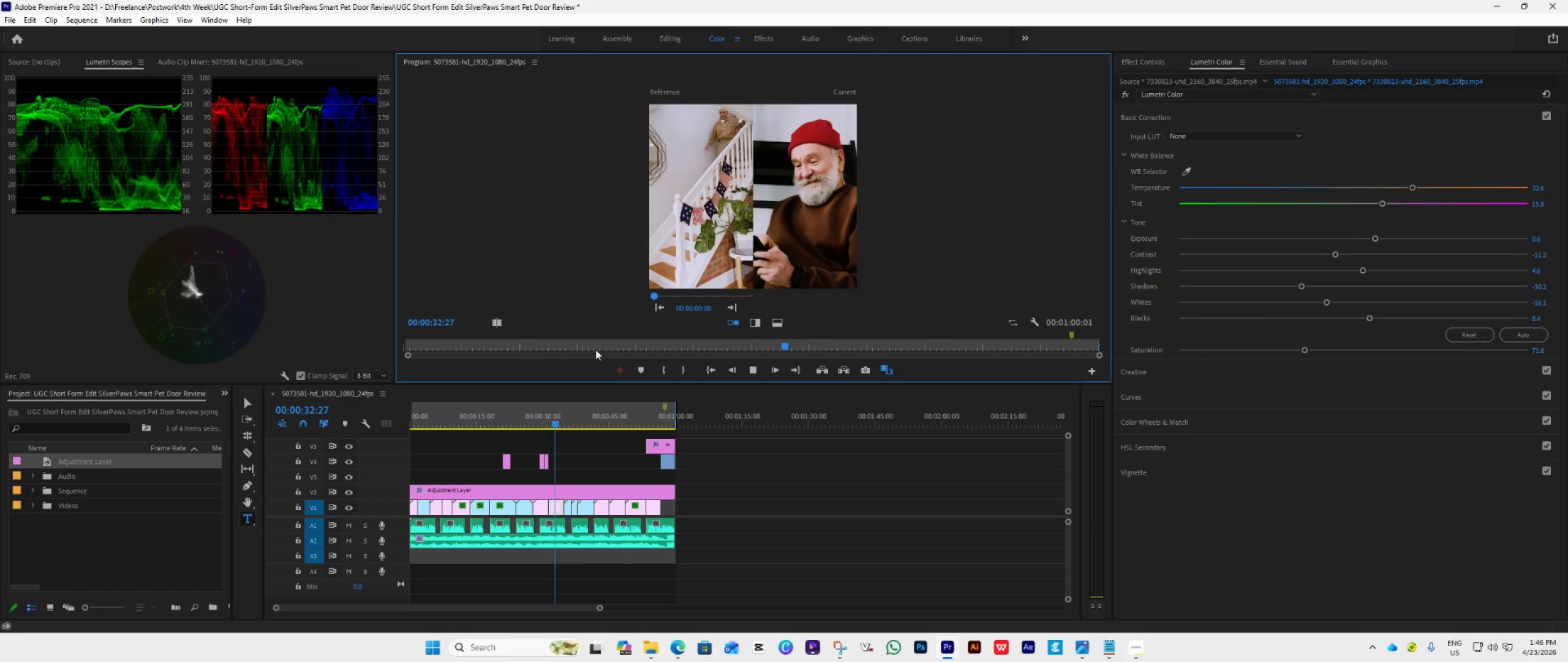 
key(Space)
 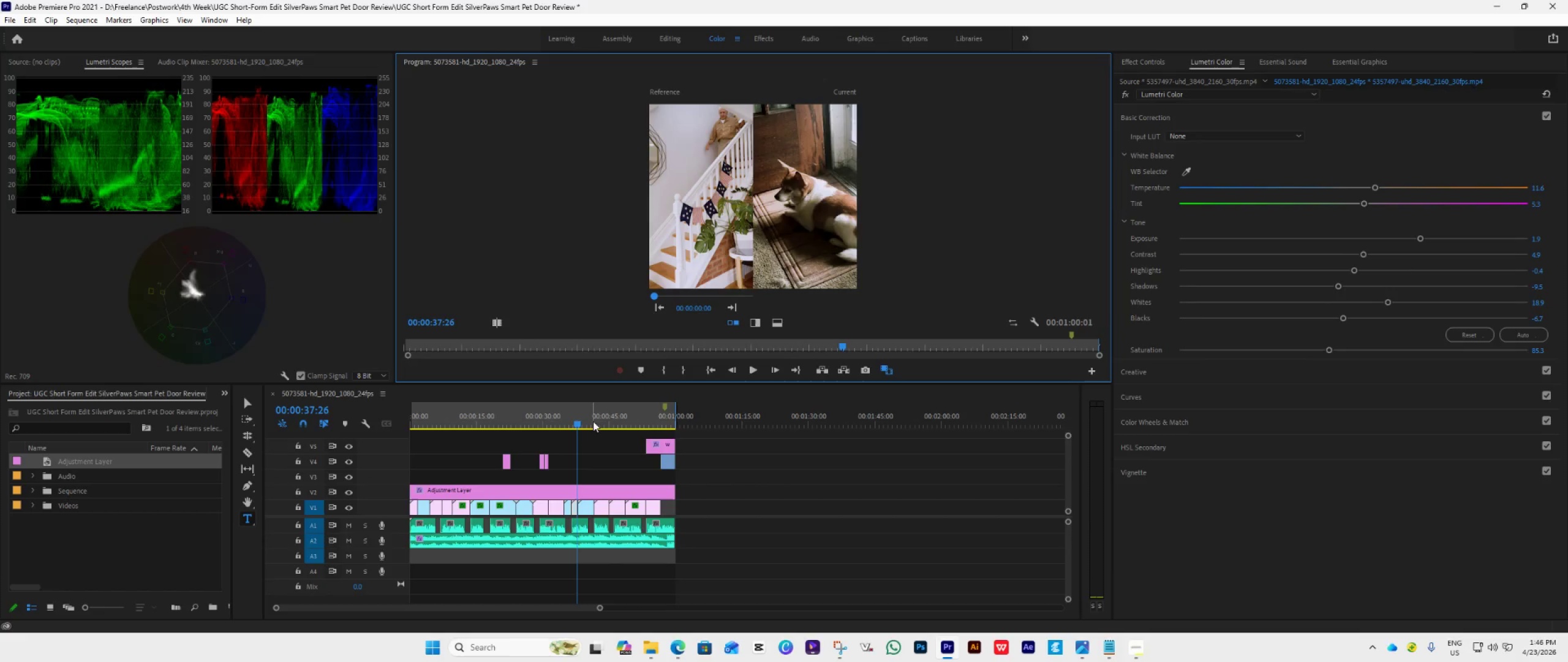 
left_click_drag(start_coordinate=[579, 422], to_coordinate=[575, 430])
 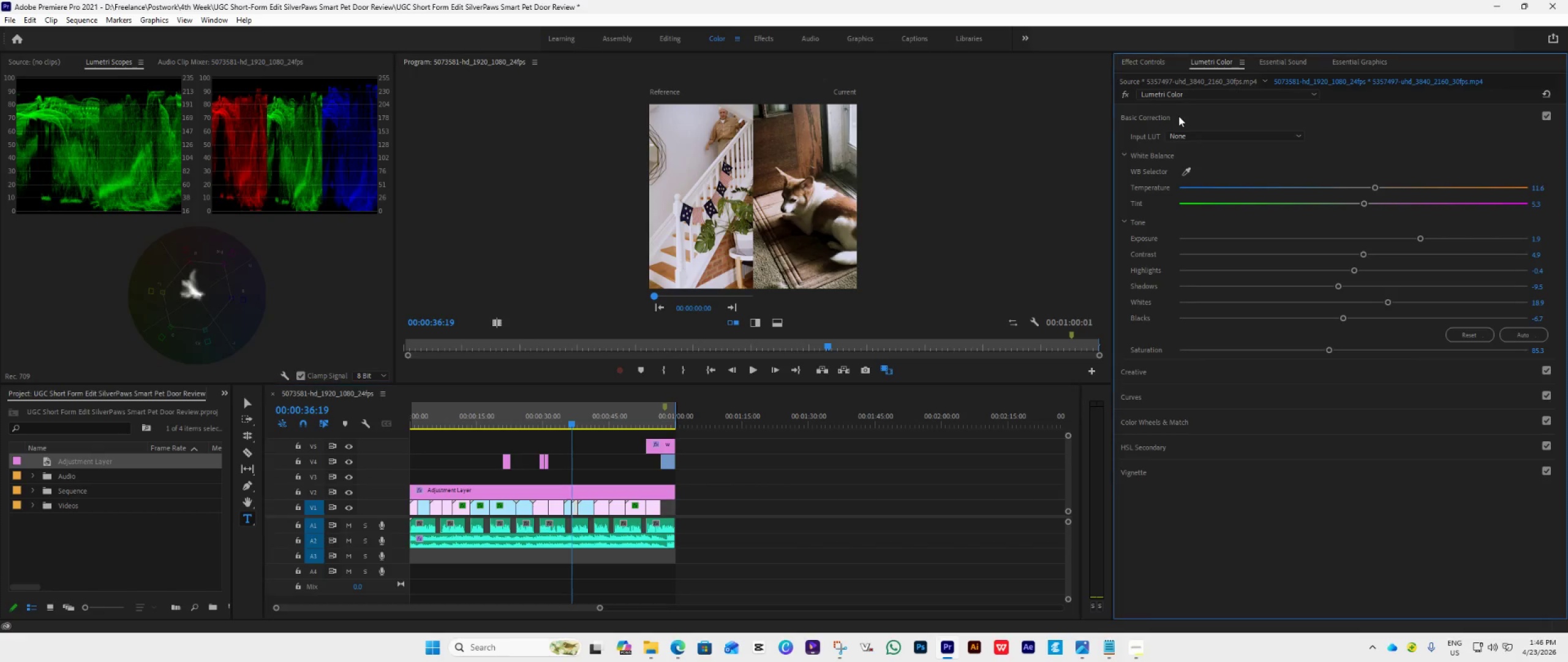 
double_click([1178, 116])
 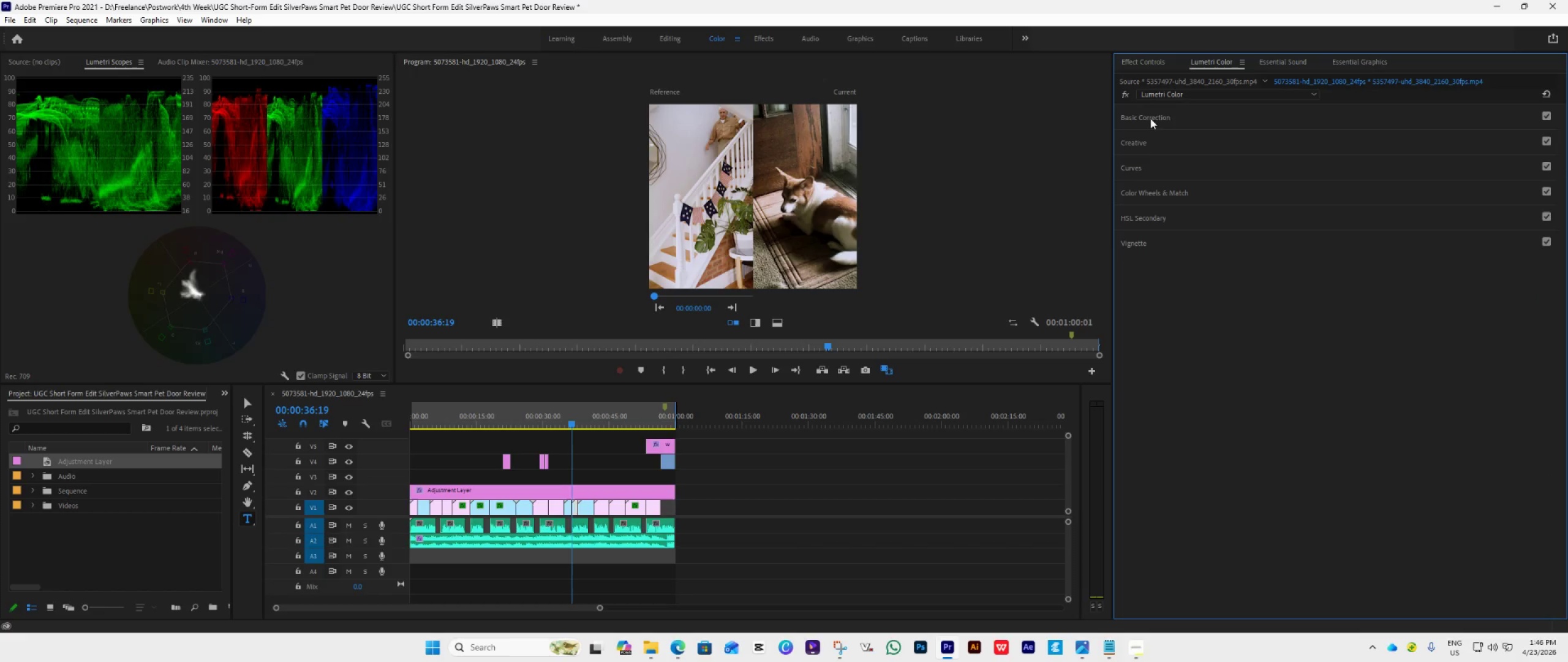 
left_click([1150, 118])
 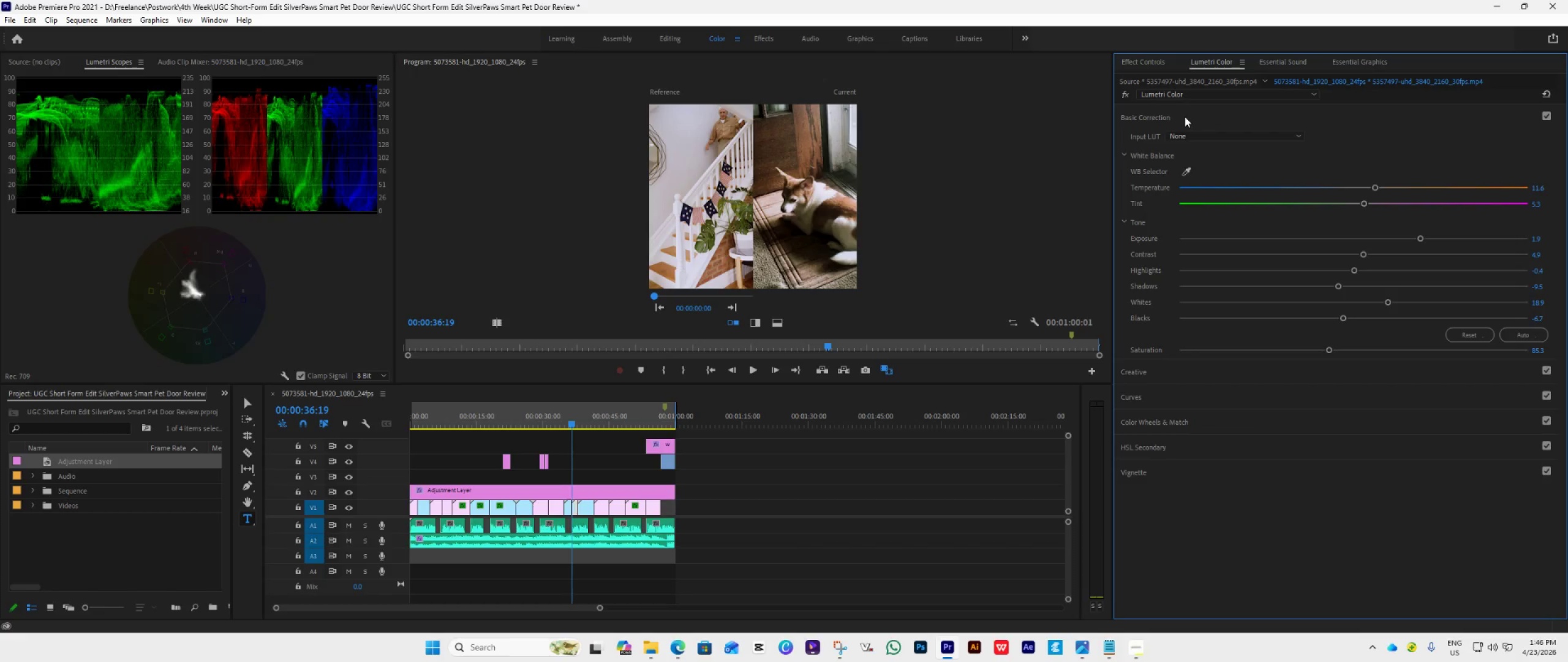 
hold_key(key=ControlLeft, duration=0.7)